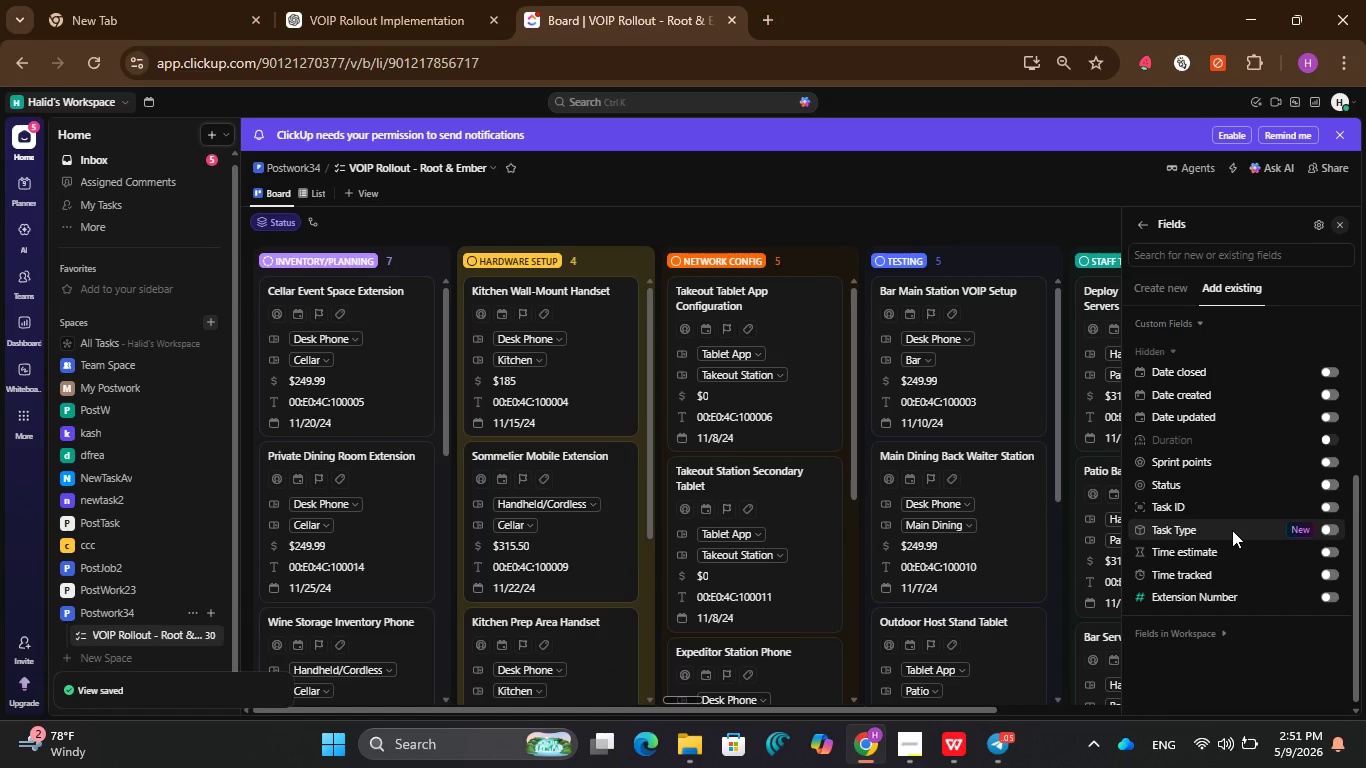 
scroll: coordinate [1232, 530], scroll_direction: up, amount: 5.0
 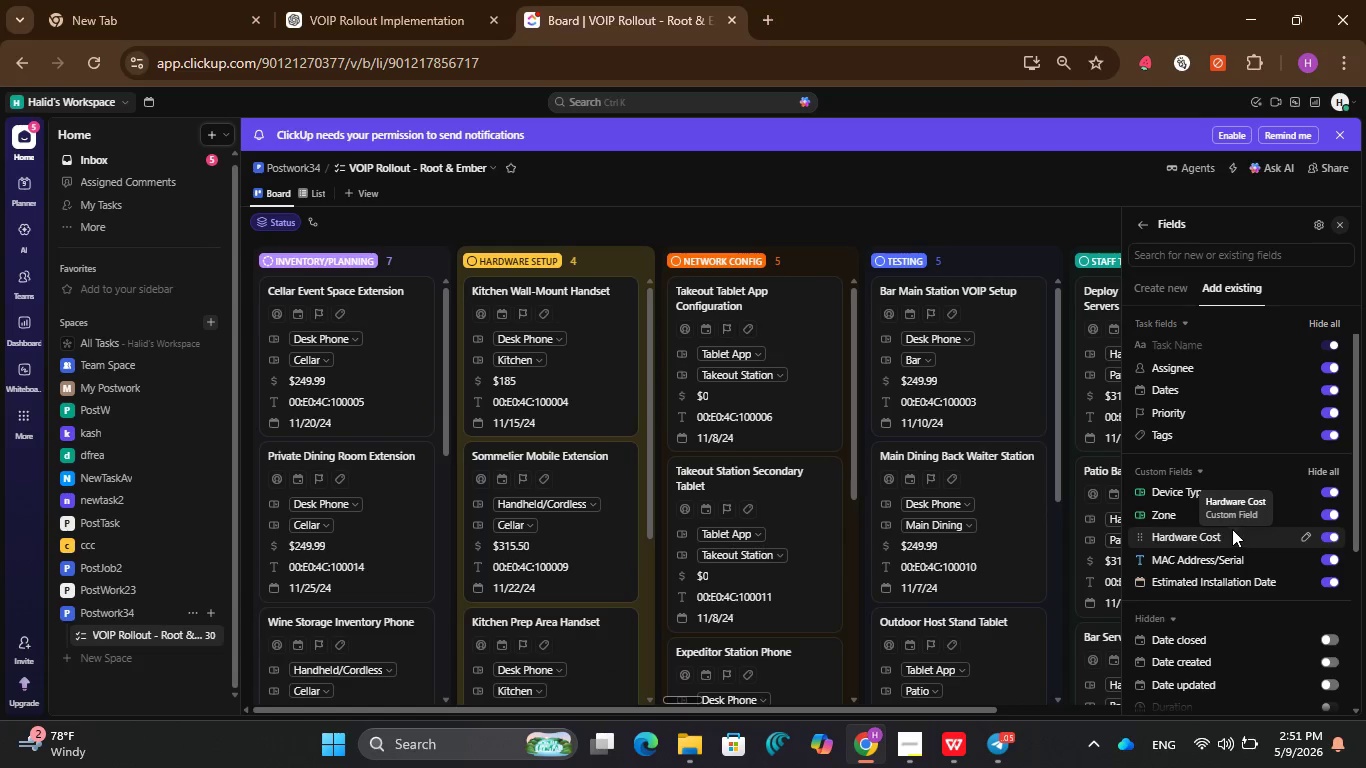 
mouse_move([1225, 489])
 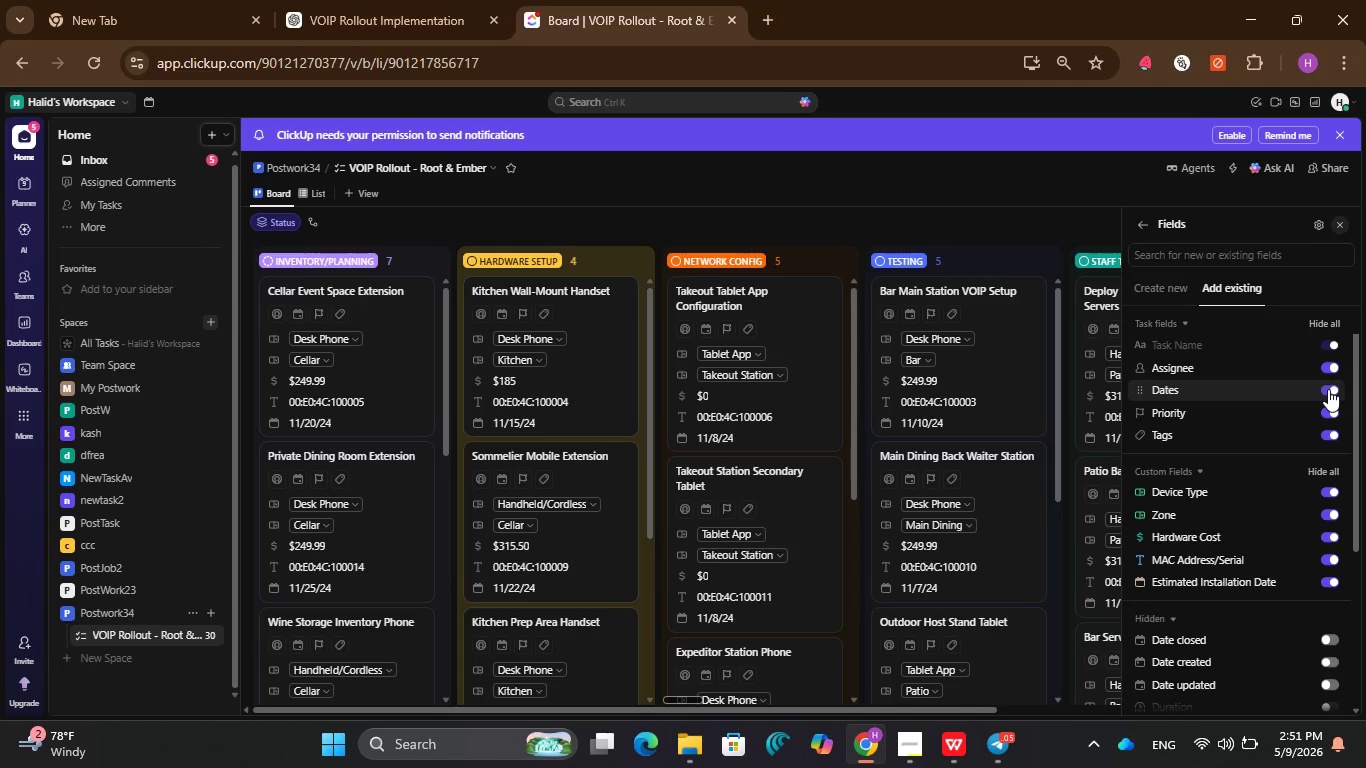 
left_click([1328, 389])
 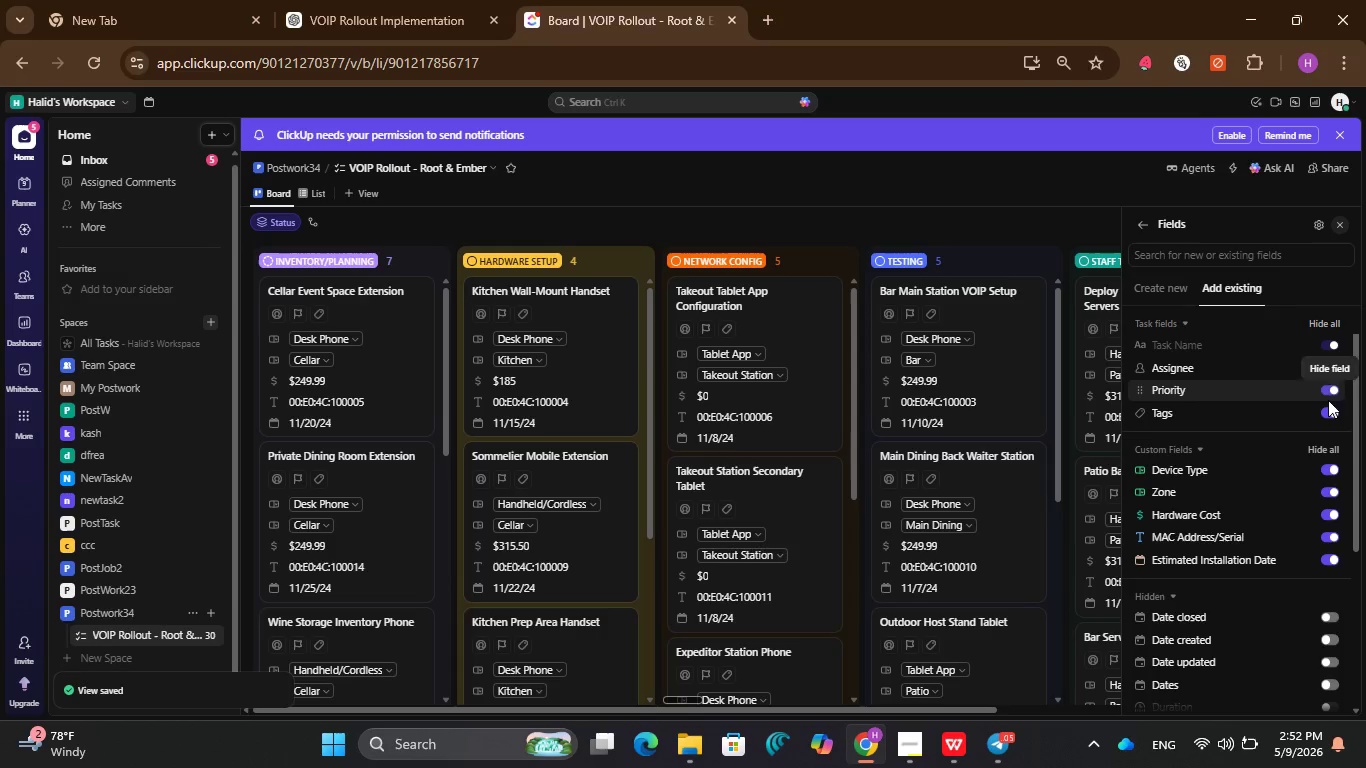 
left_click([1328, 392])
 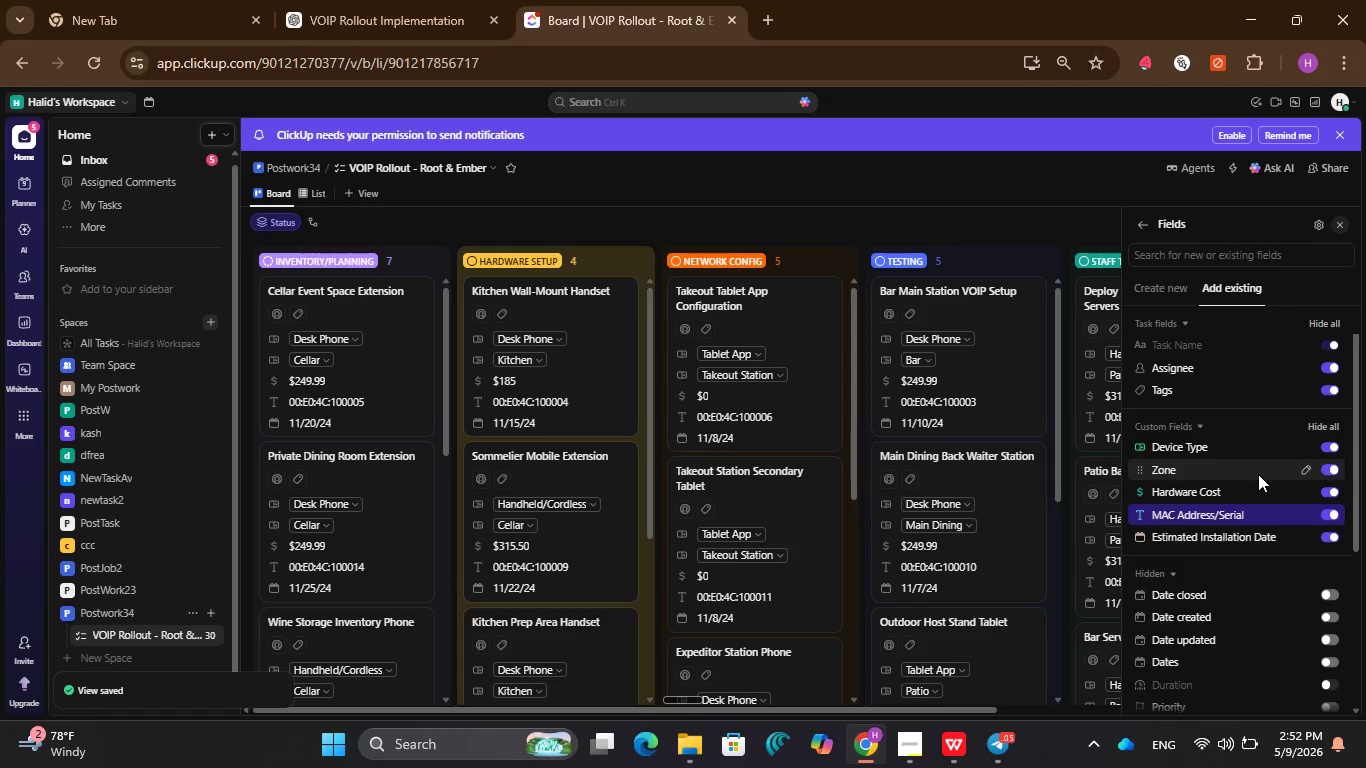 
scroll: coordinate [1258, 474], scroll_direction: down, amount: 5.0
 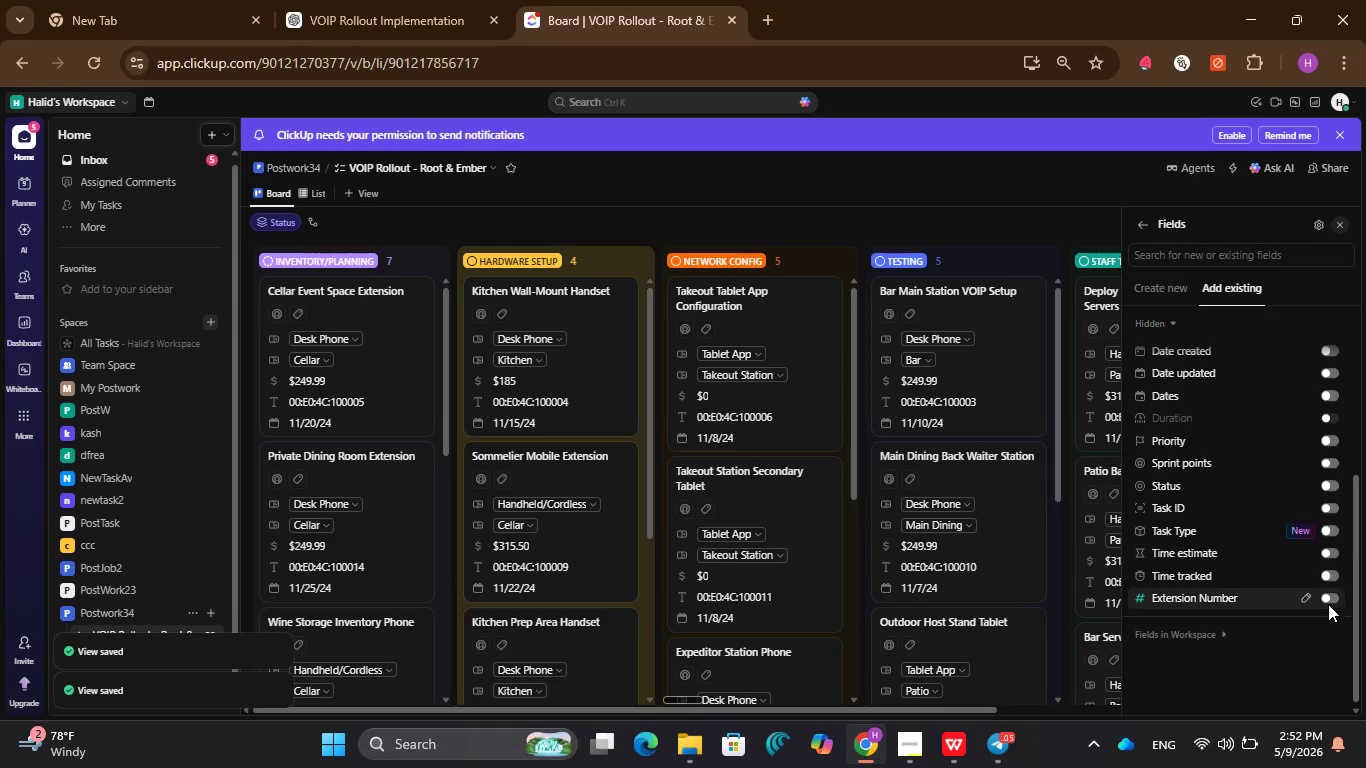 
left_click([1328, 599])
 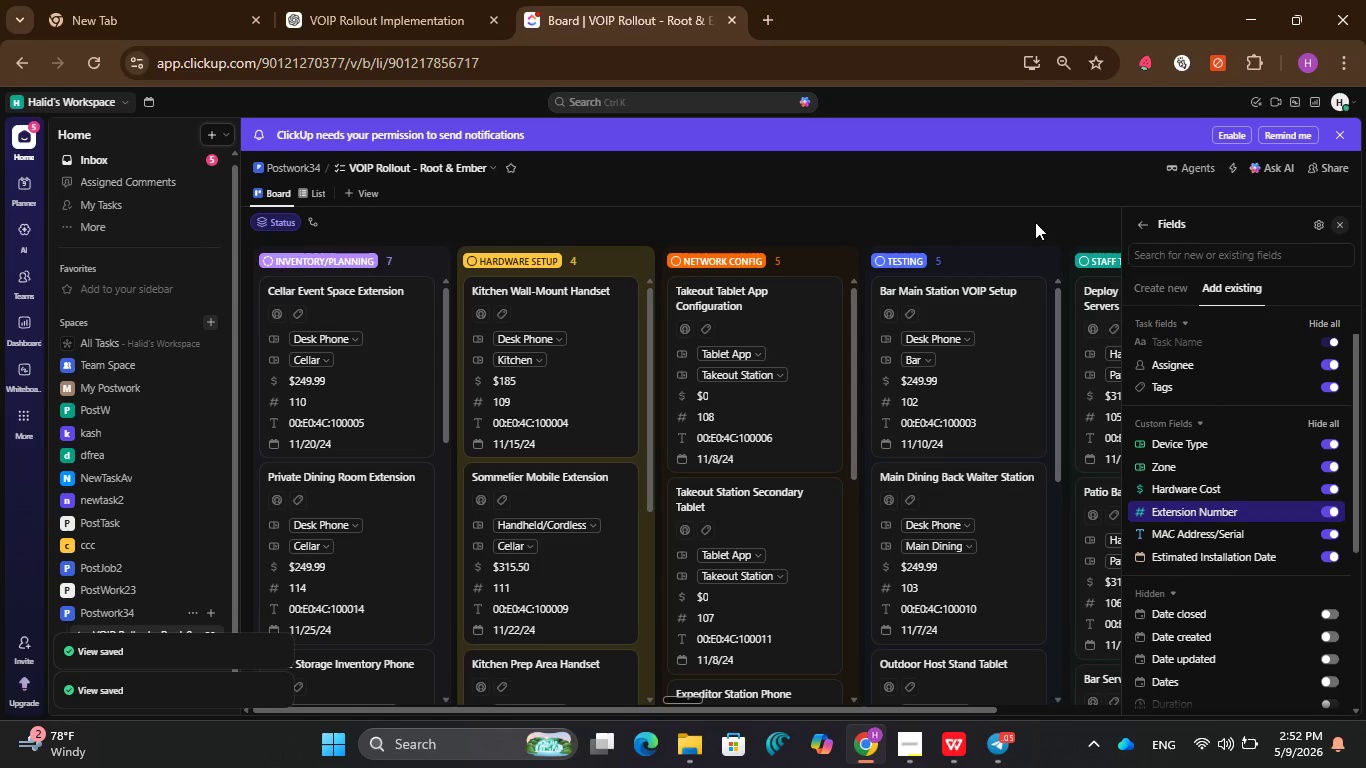 
left_click([1025, 196])
 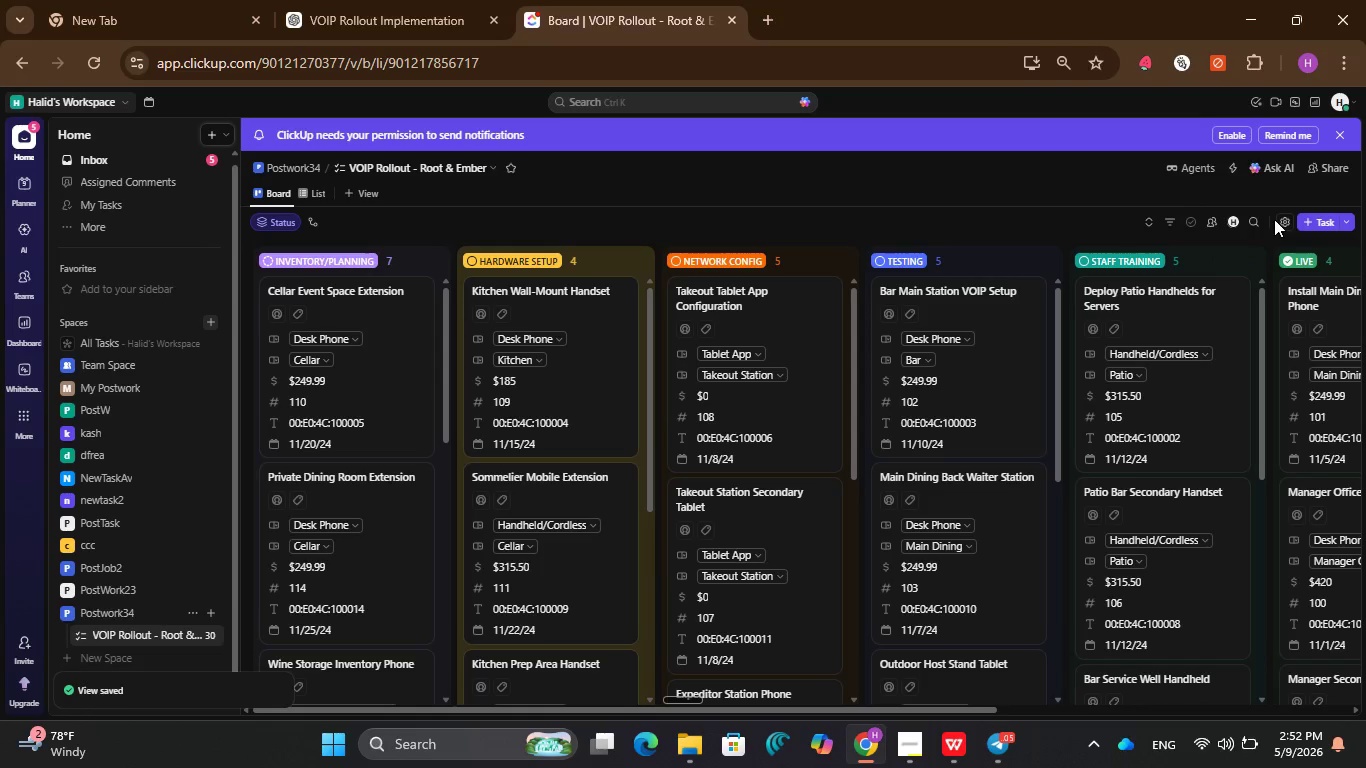 
left_click([1283, 225])
 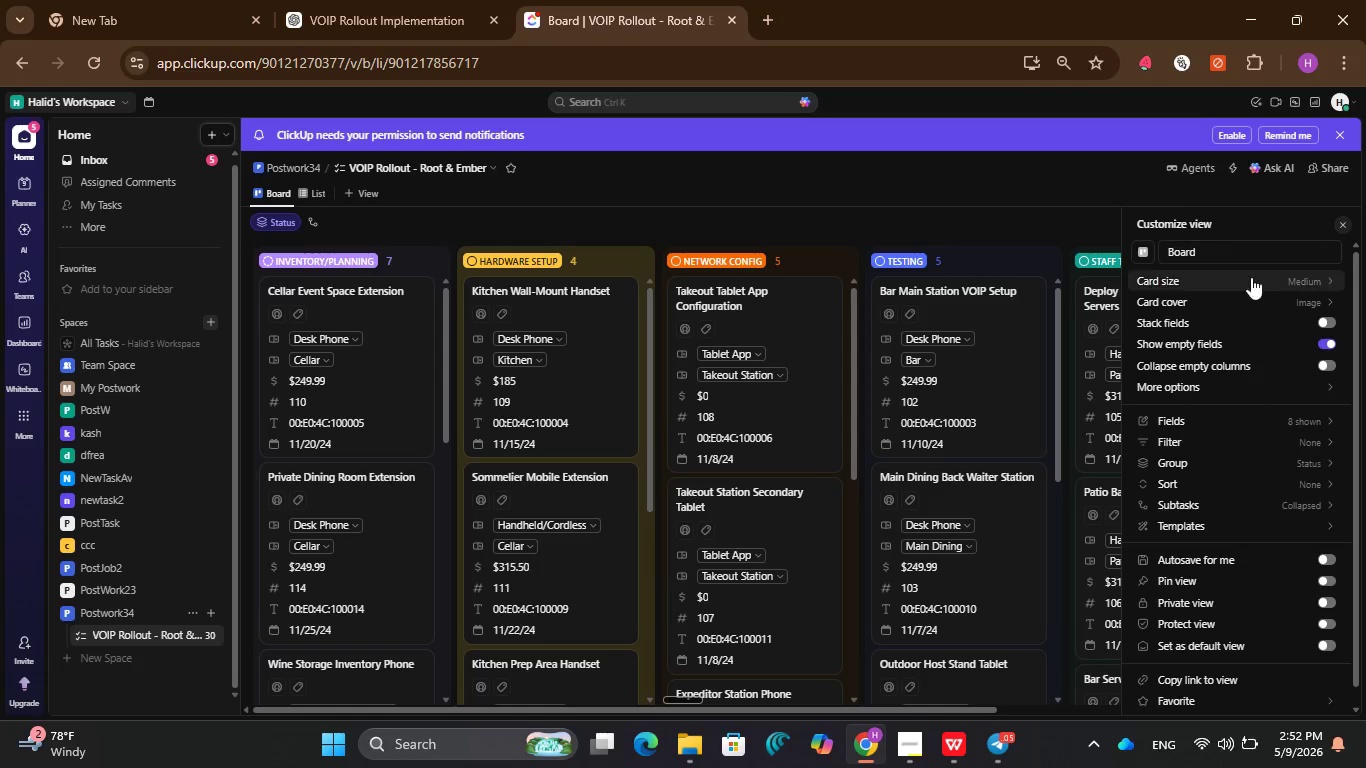 
mouse_move([1251, 470])
 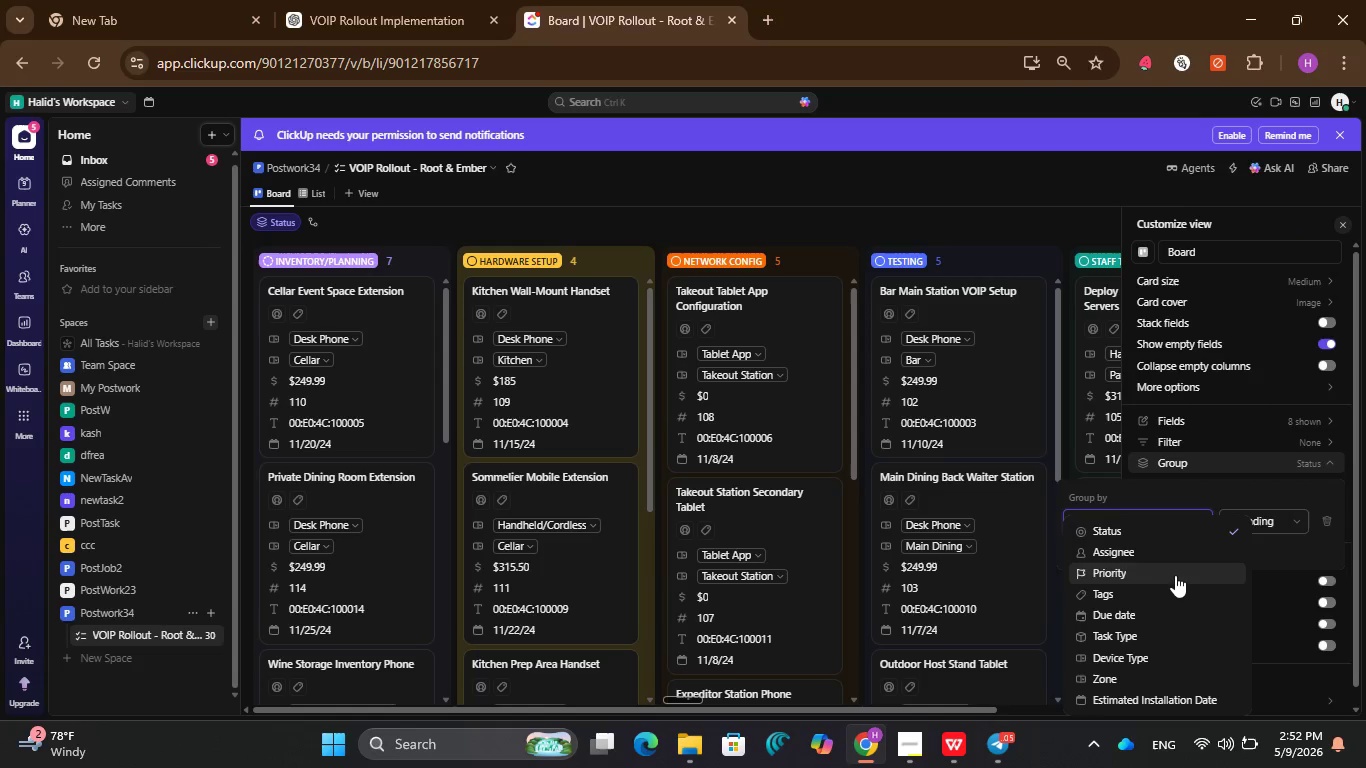 
scroll: coordinate [1178, 619], scroll_direction: down, amount: 3.0
 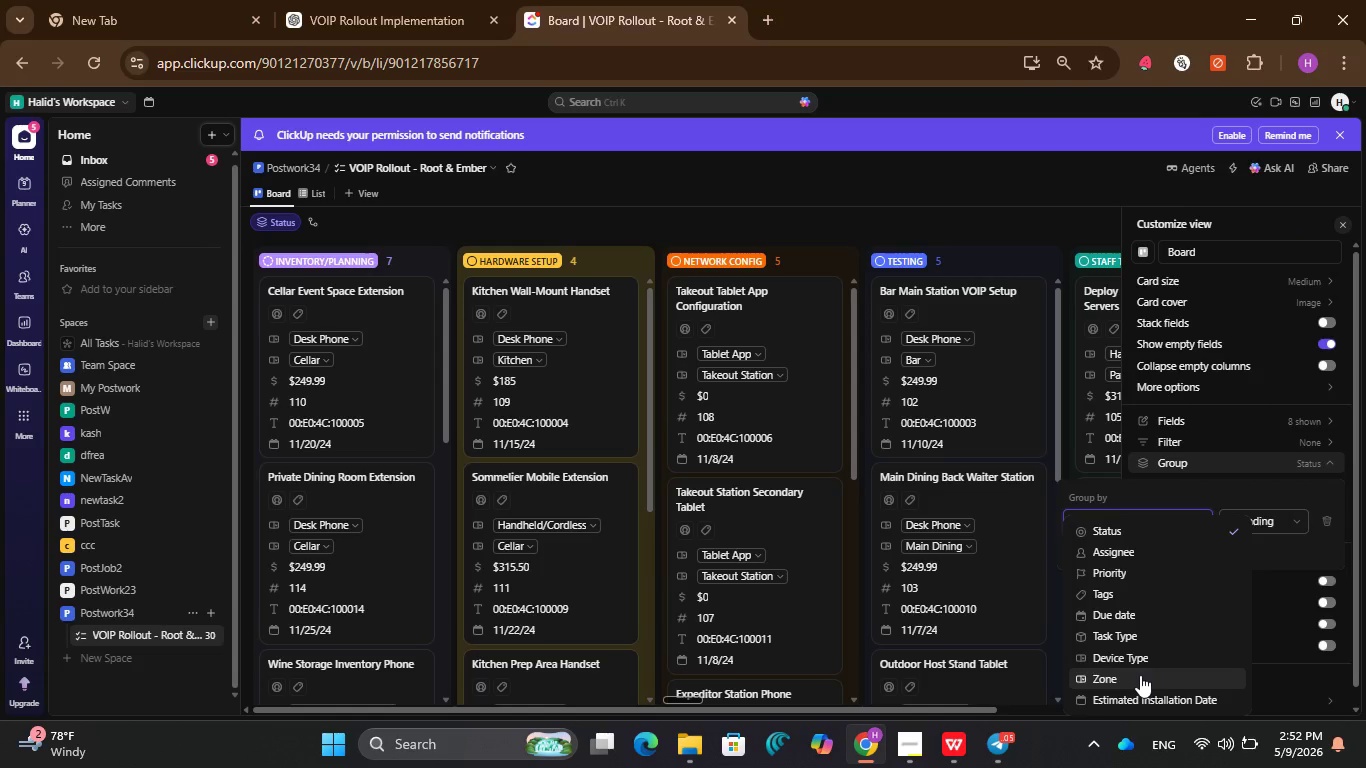 
left_click([1140, 675])
 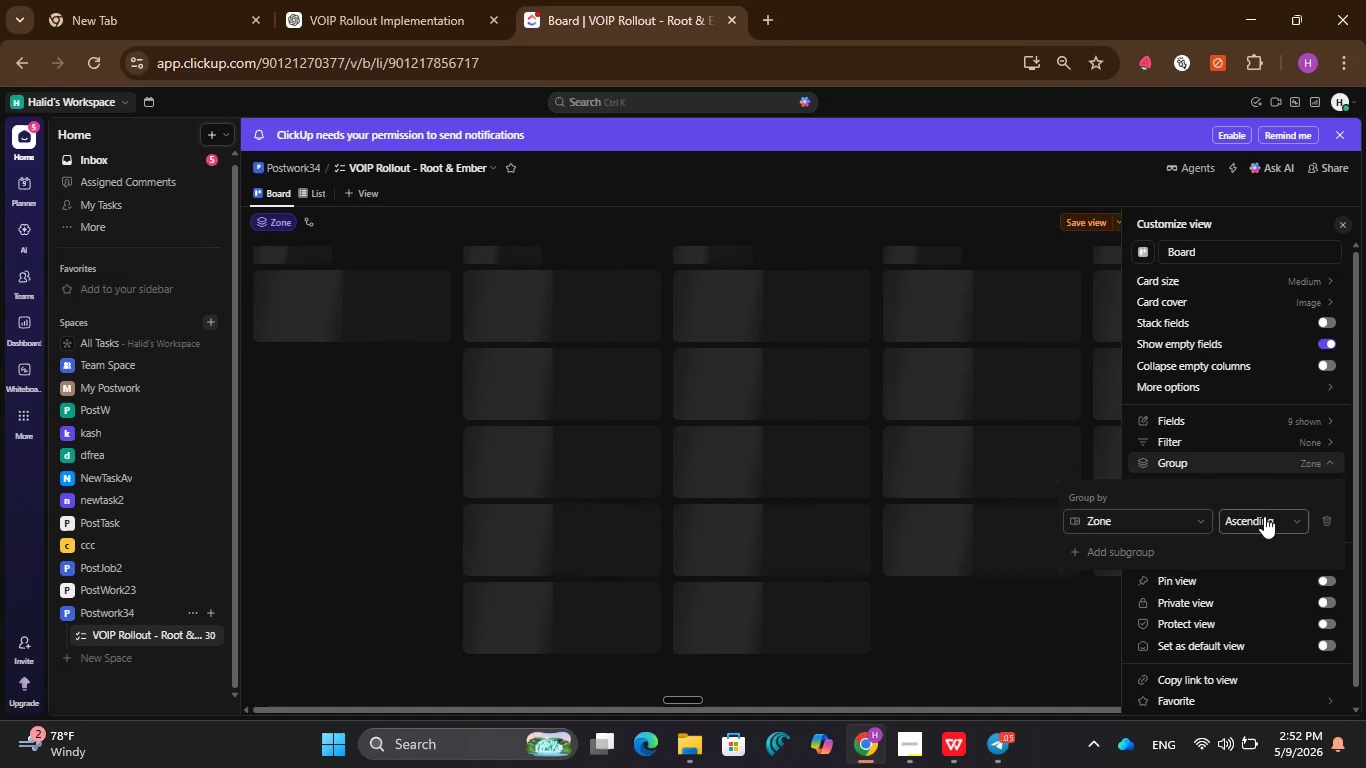 
mouse_move([1136, 249])
 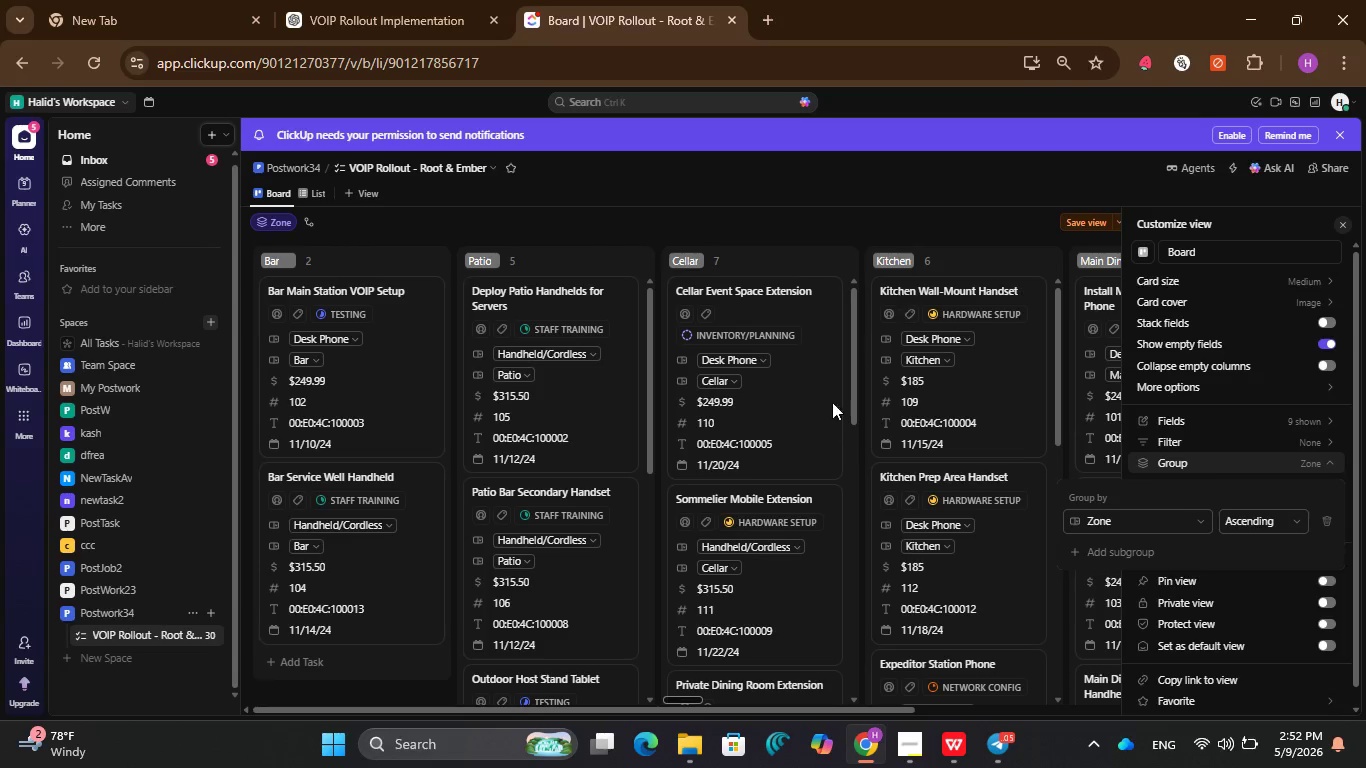 
scroll: coordinate [323, 382], scroll_direction: down, amount: 4.0
 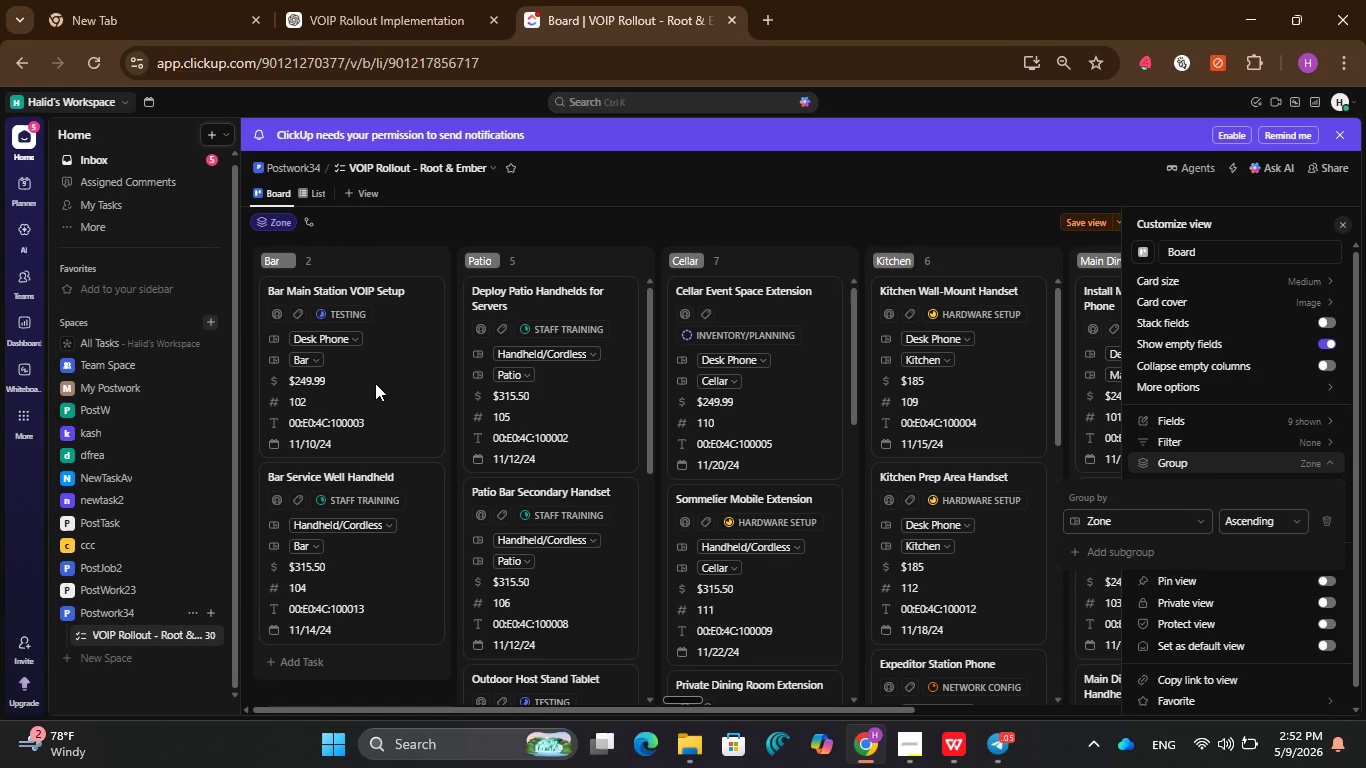 
scroll: coordinate [375, 383], scroll_direction: up, amount: 2.0
 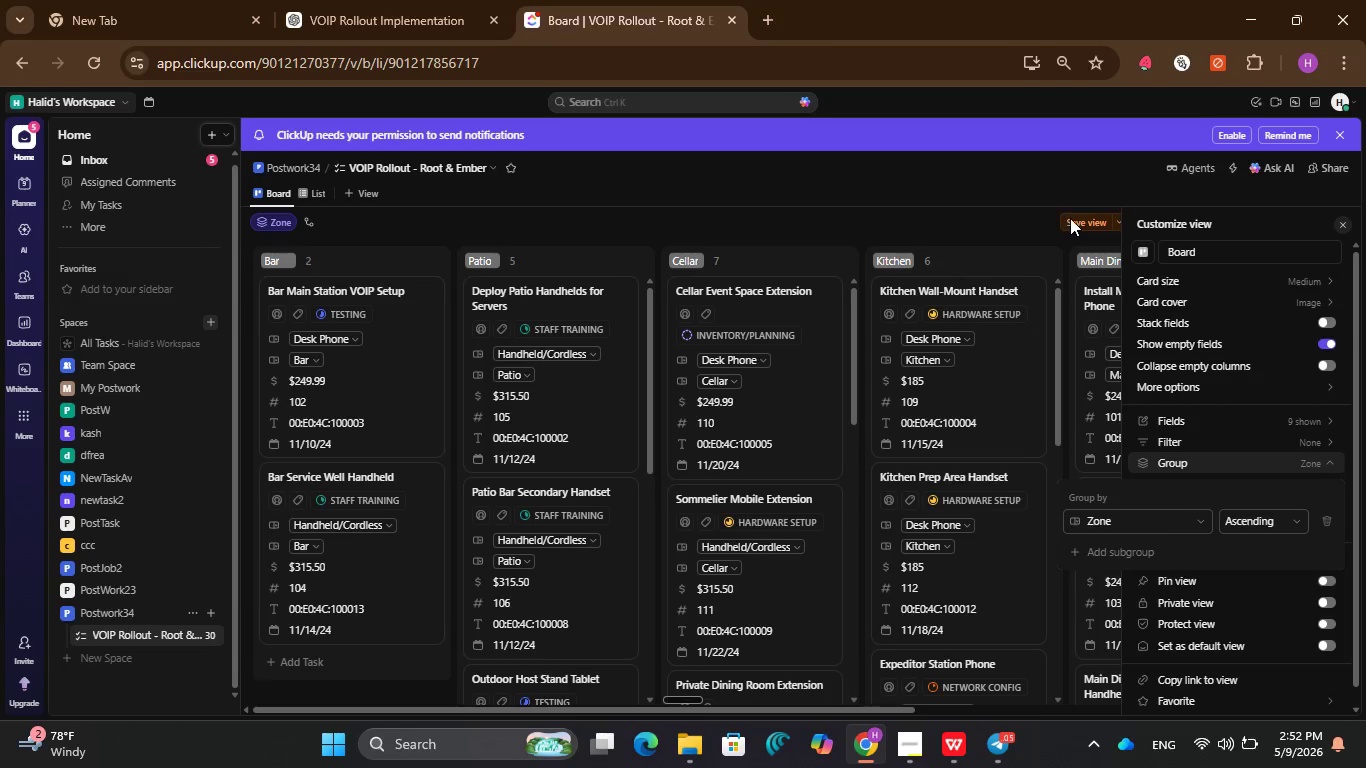 
left_click([1076, 221])
 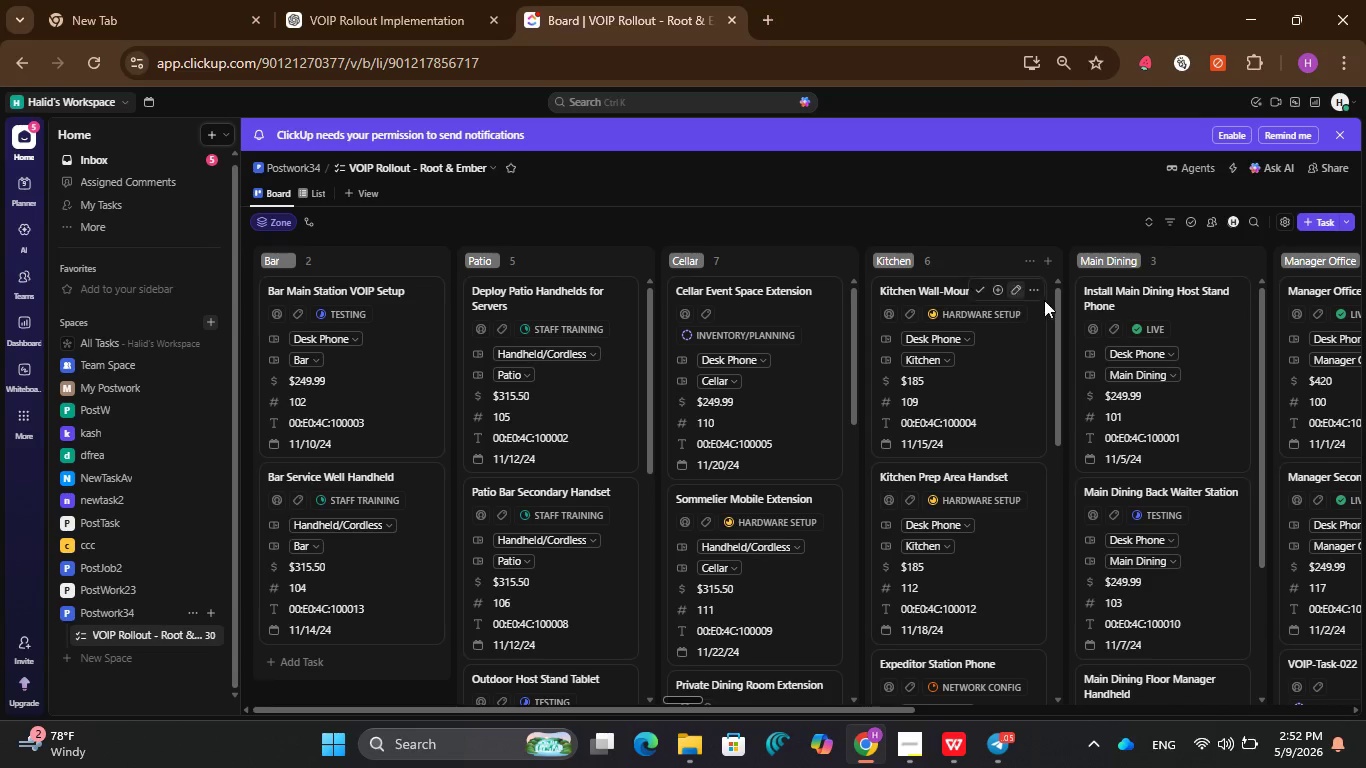 
scroll: coordinate [1194, 310], scroll_direction: down, amount: 5.0
 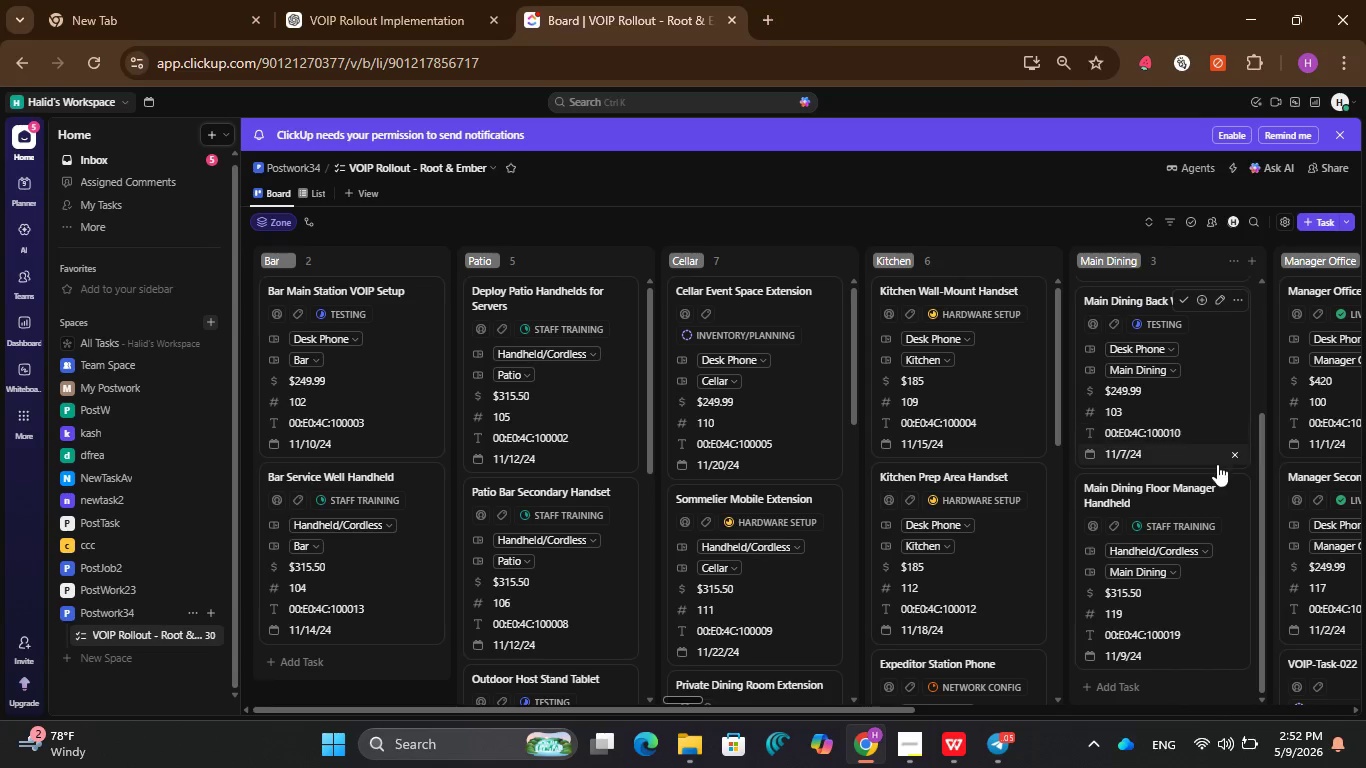 
scroll: coordinate [1217, 464], scroll_direction: up, amount: 5.0
 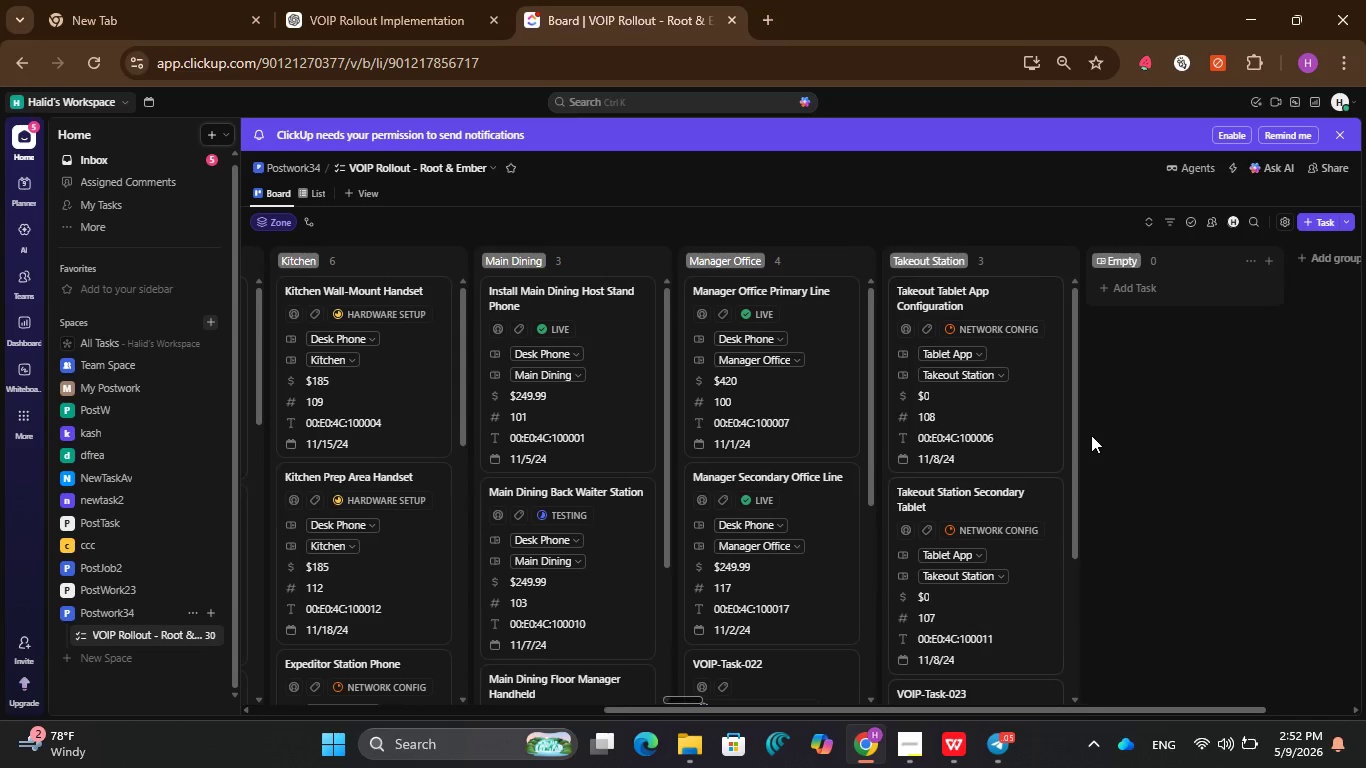 
wait(17.42)
 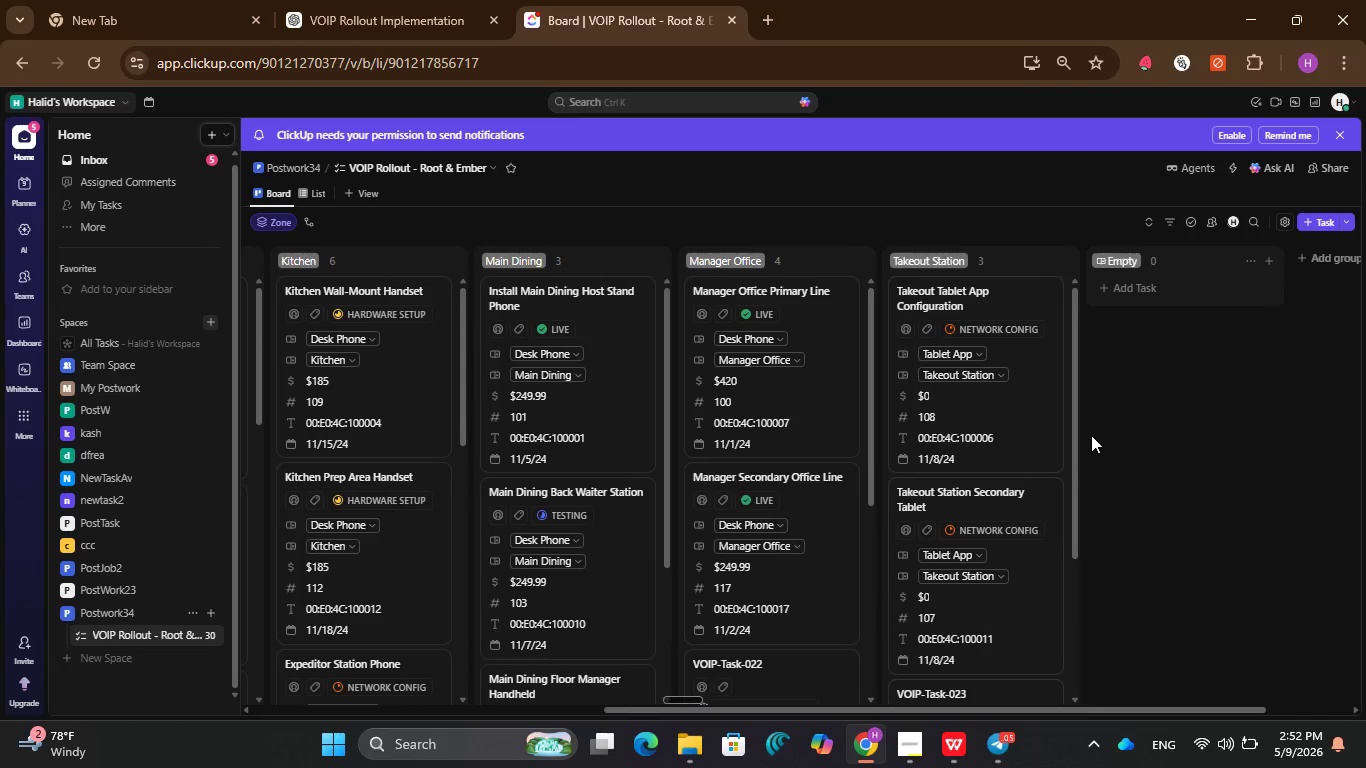 
mouse_move([916, 500])
 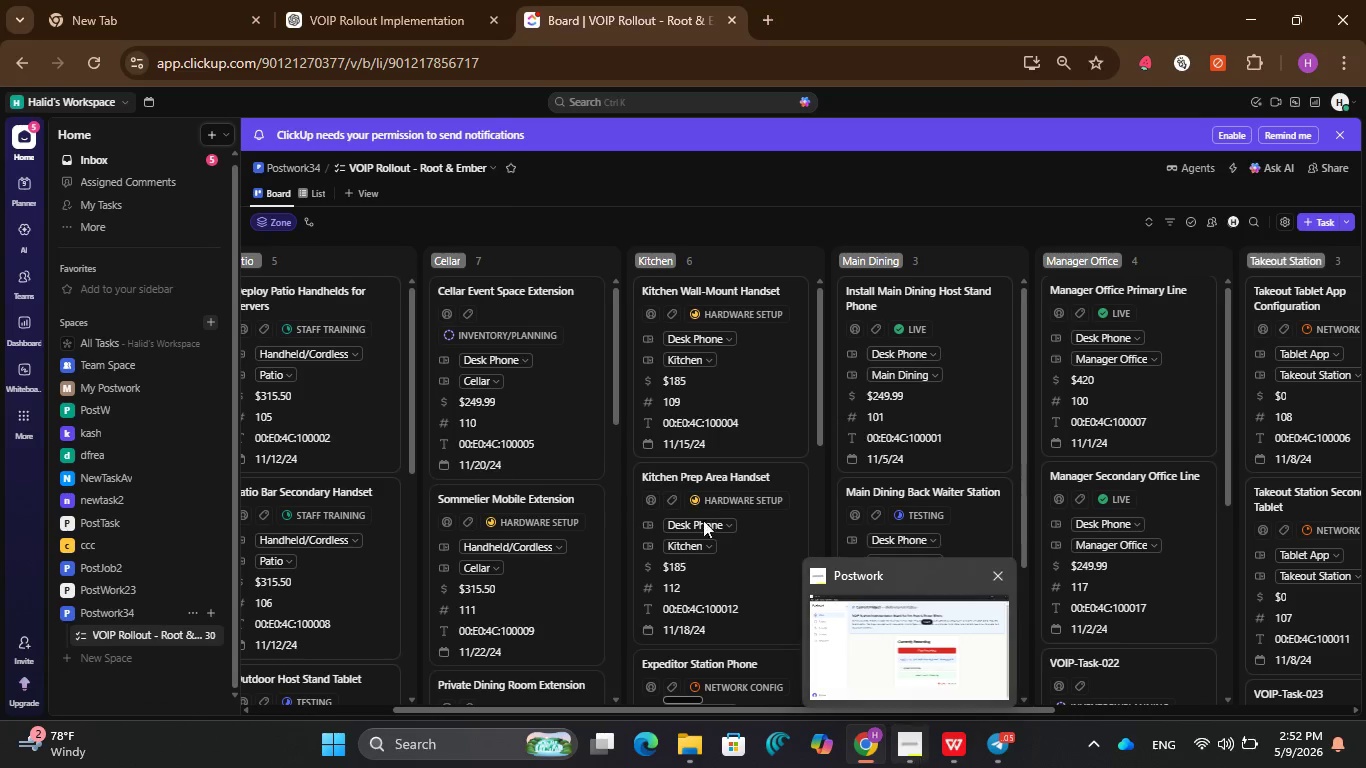 
left_click([385, 0])
 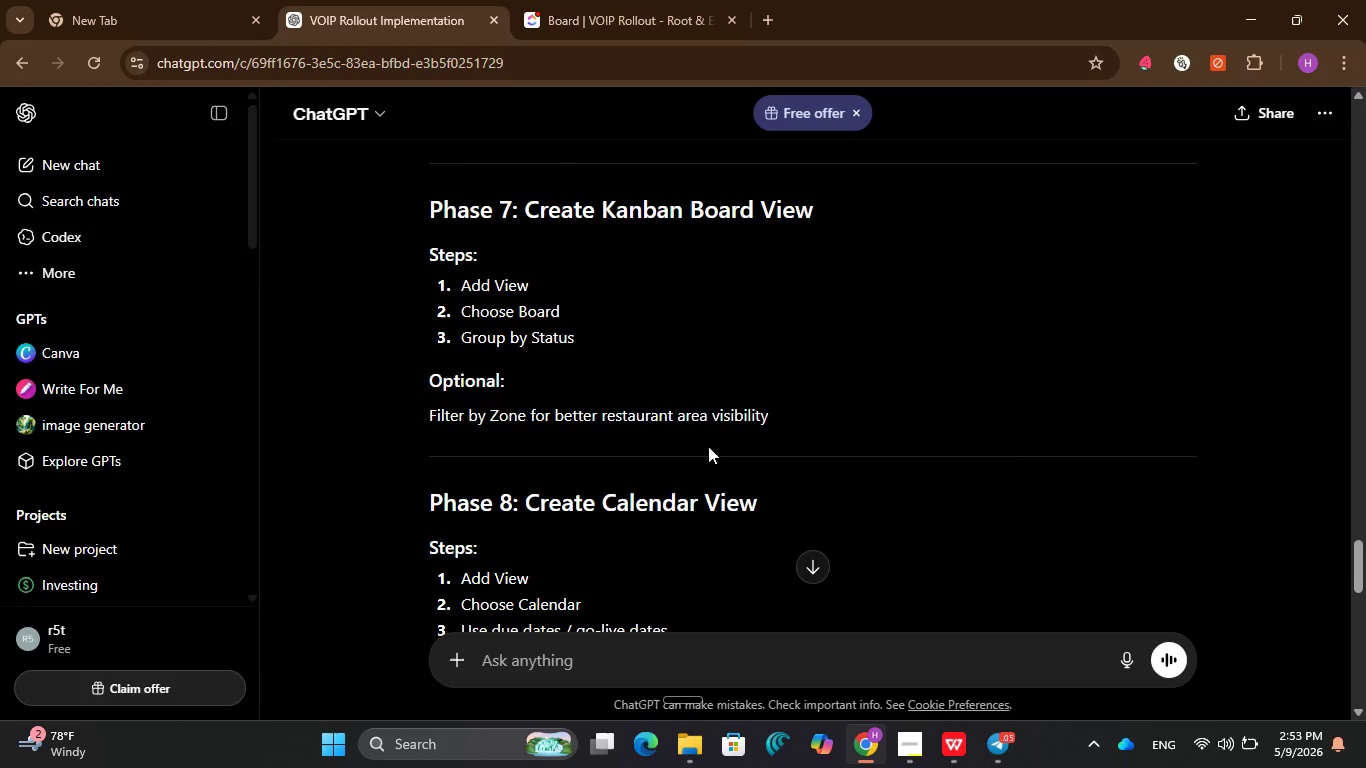 
wait(15.91)
 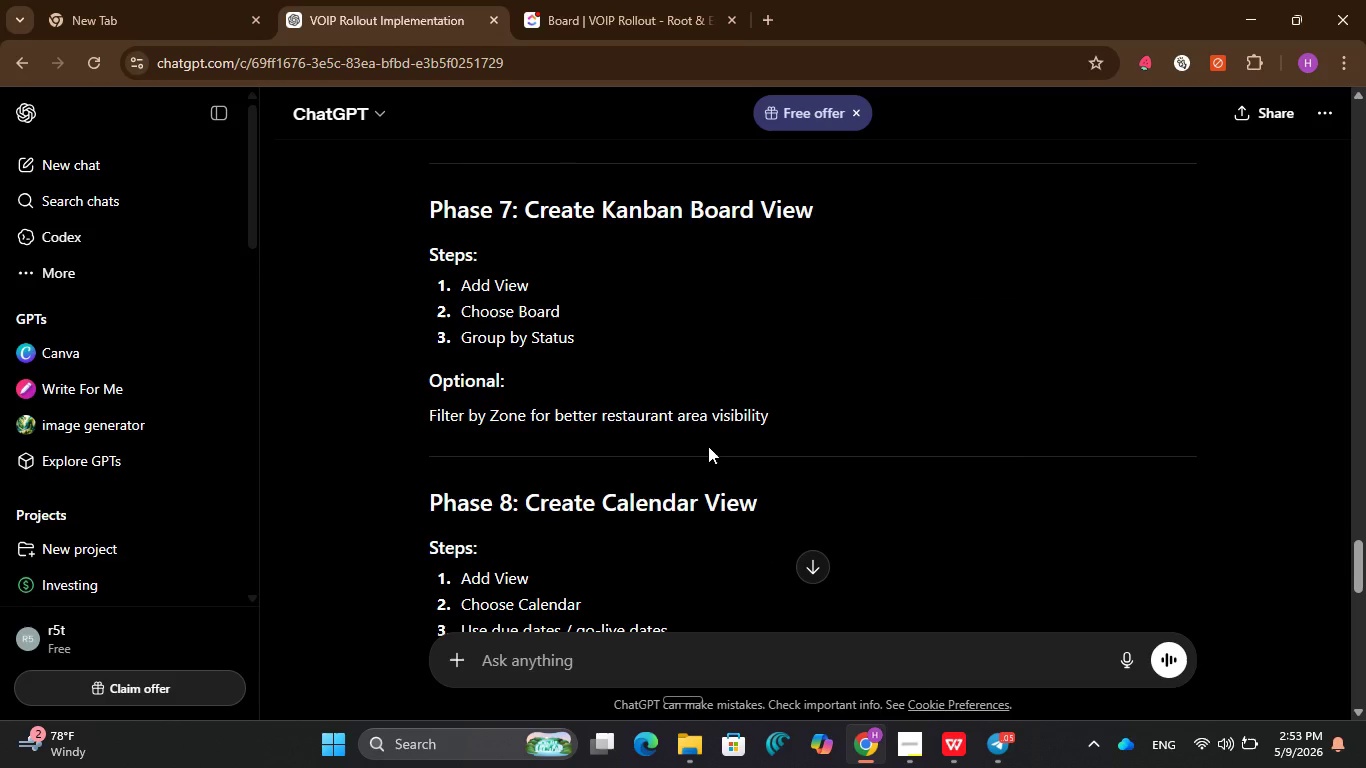 
left_click([601, 0])
 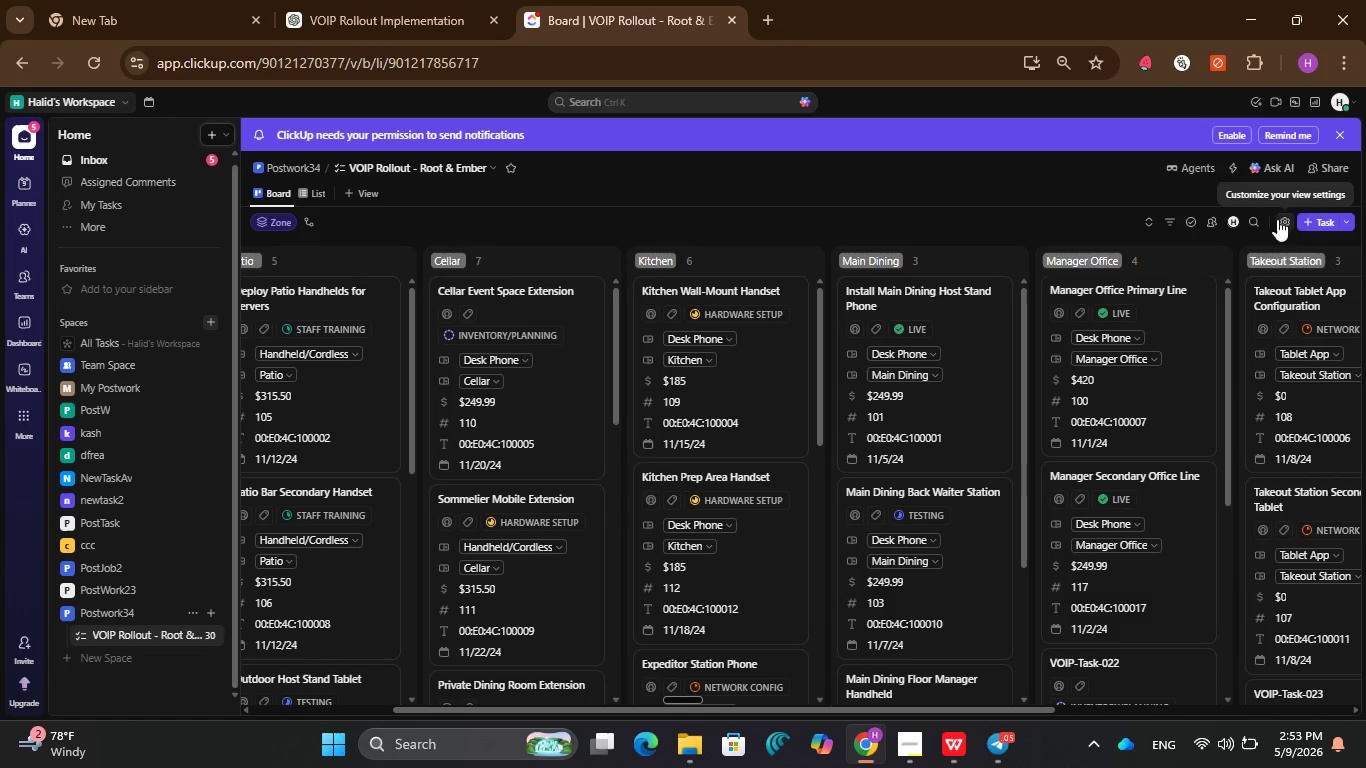 
left_click([1291, 223])
 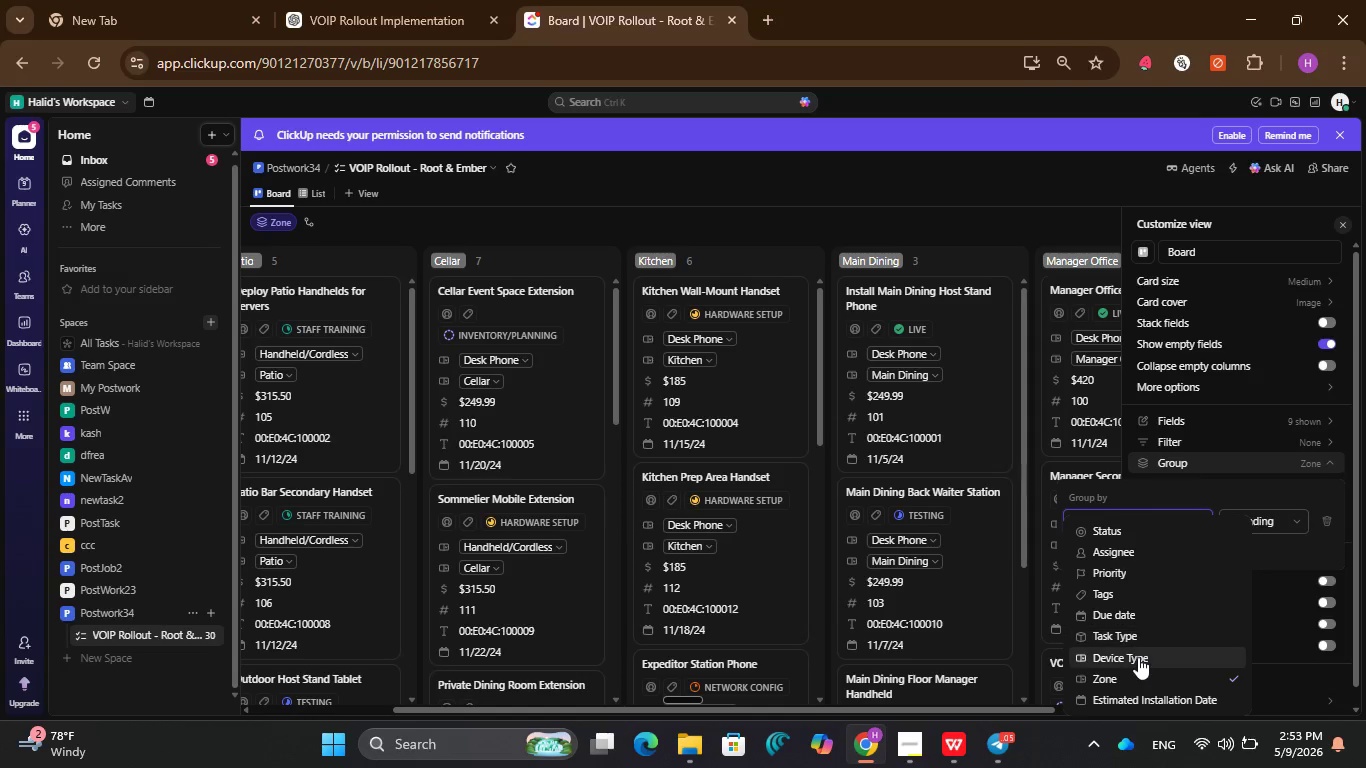 
wait(7.41)
 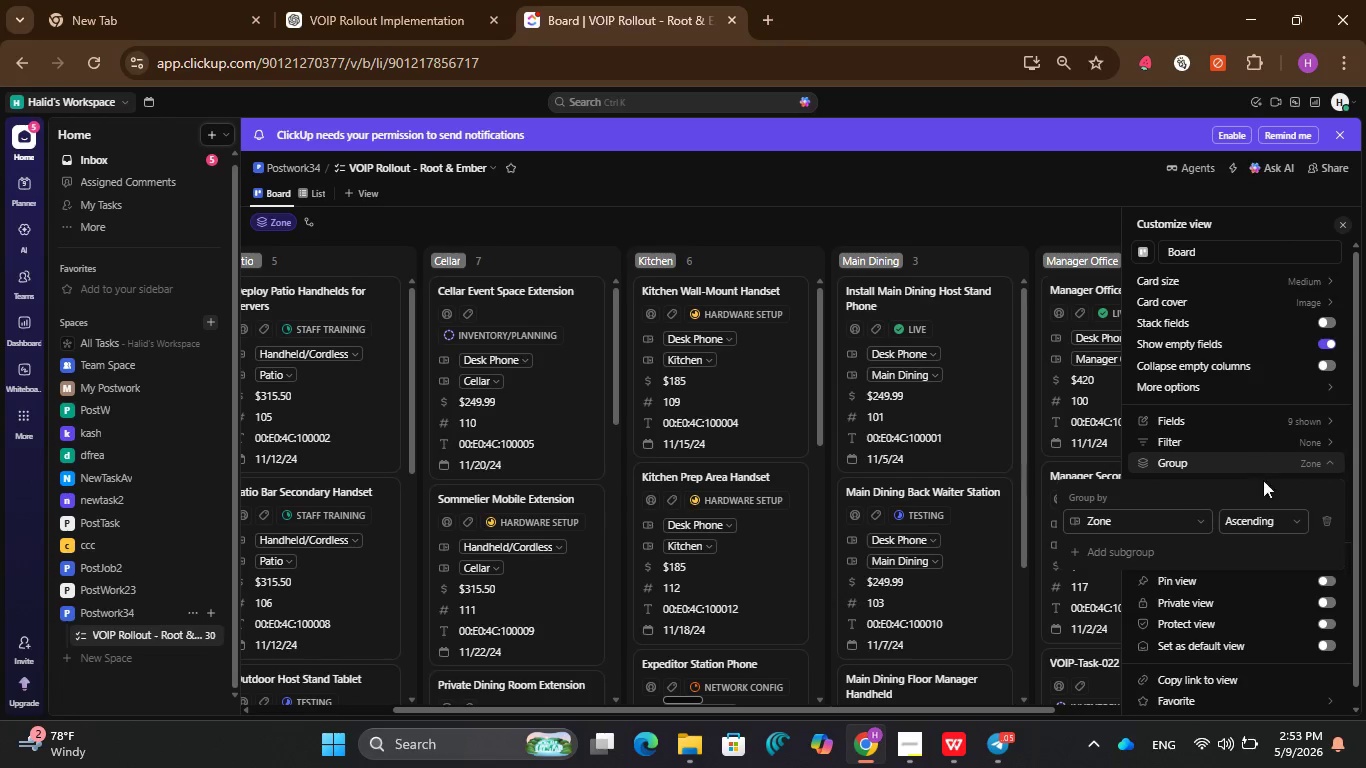 
left_click([1145, 535])
 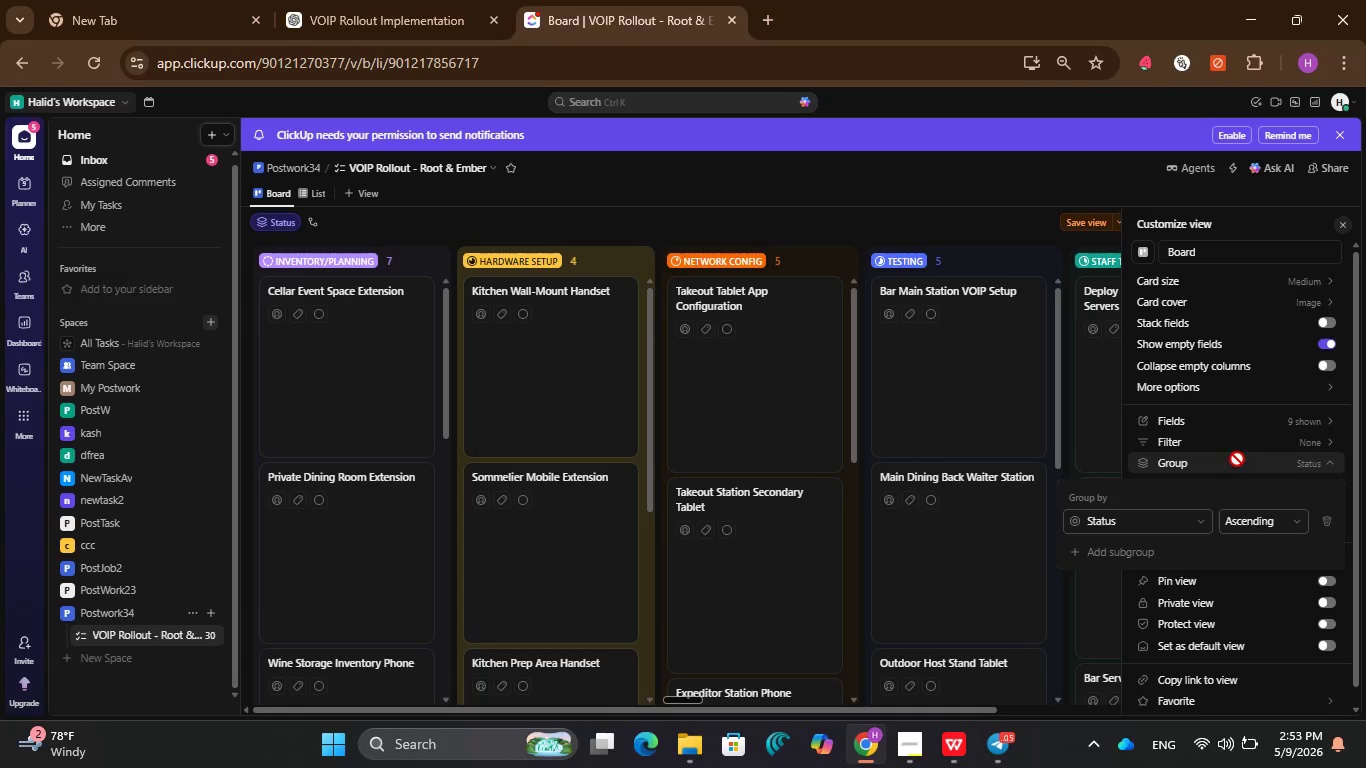 
left_click([1225, 454])
 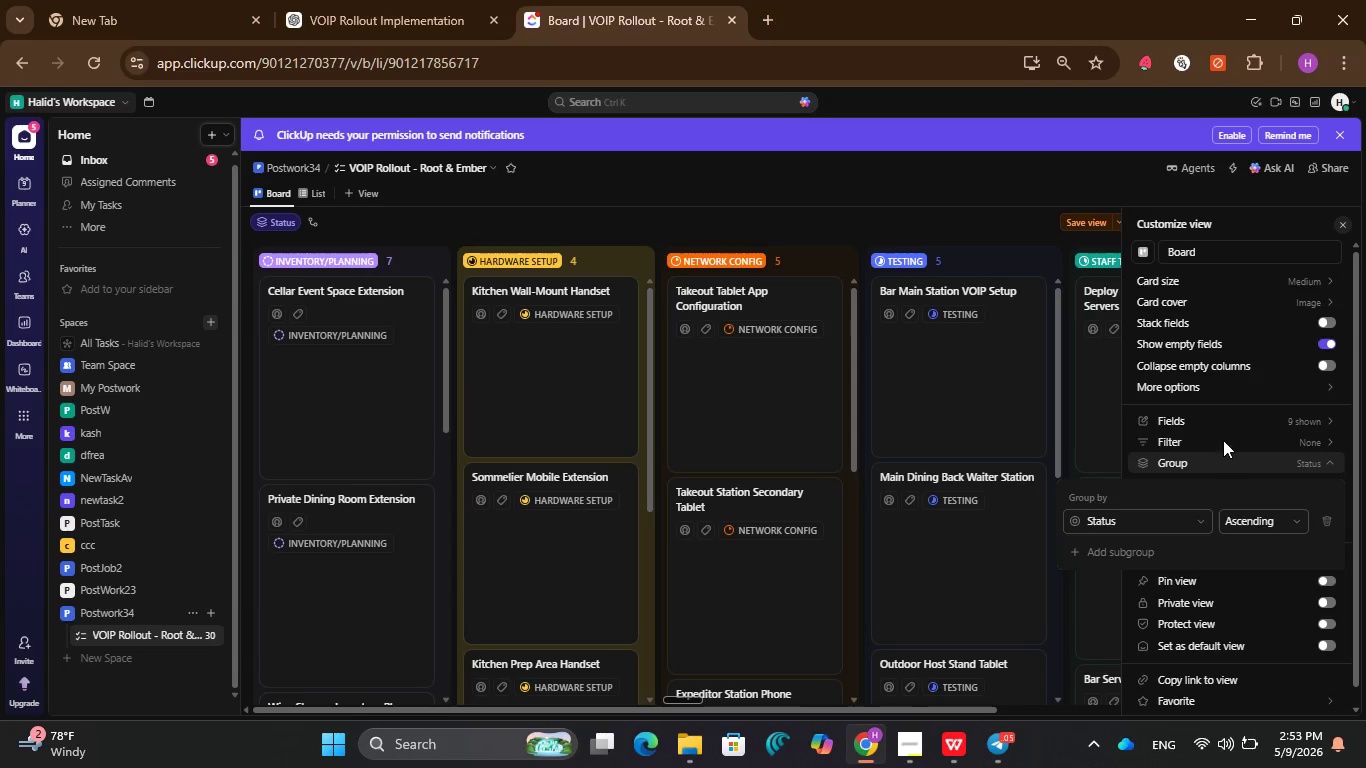 
mouse_move([1203, 430])
 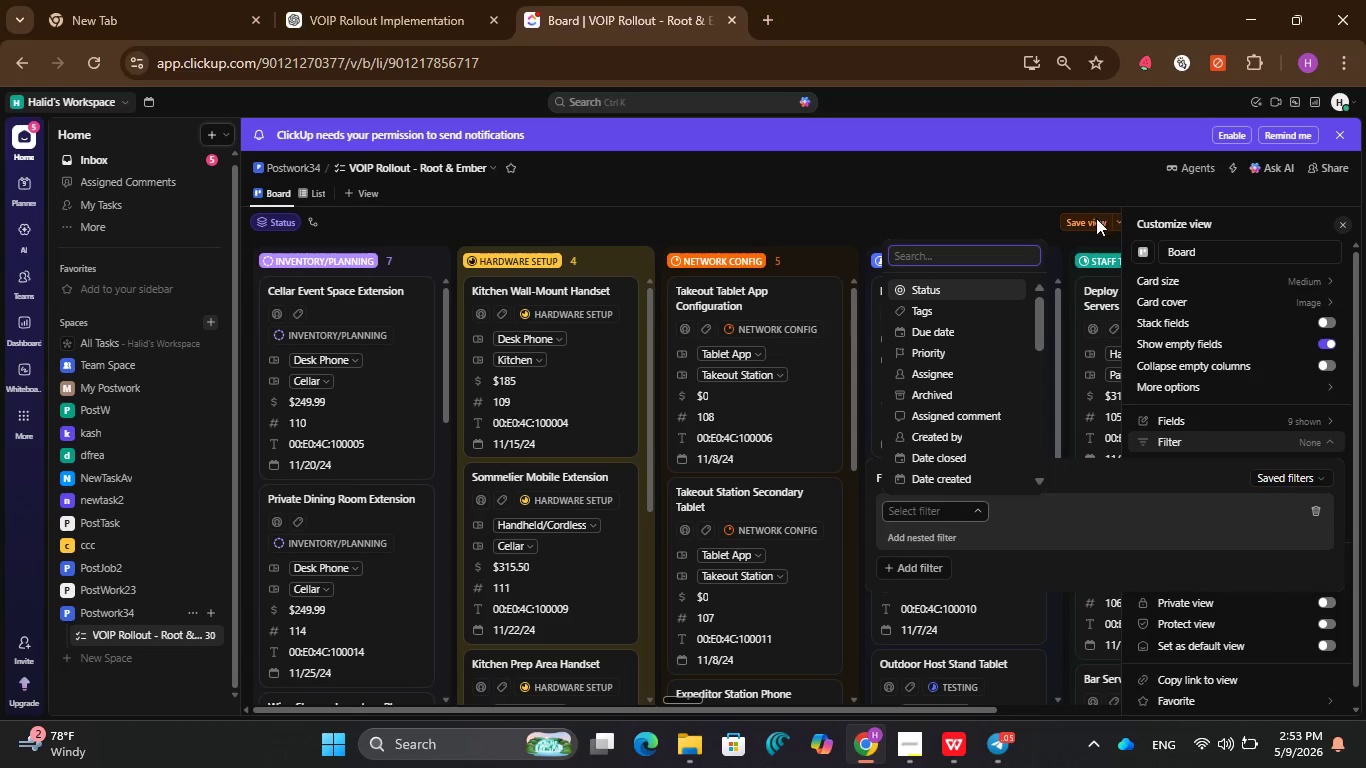 
left_click([1096, 218])
 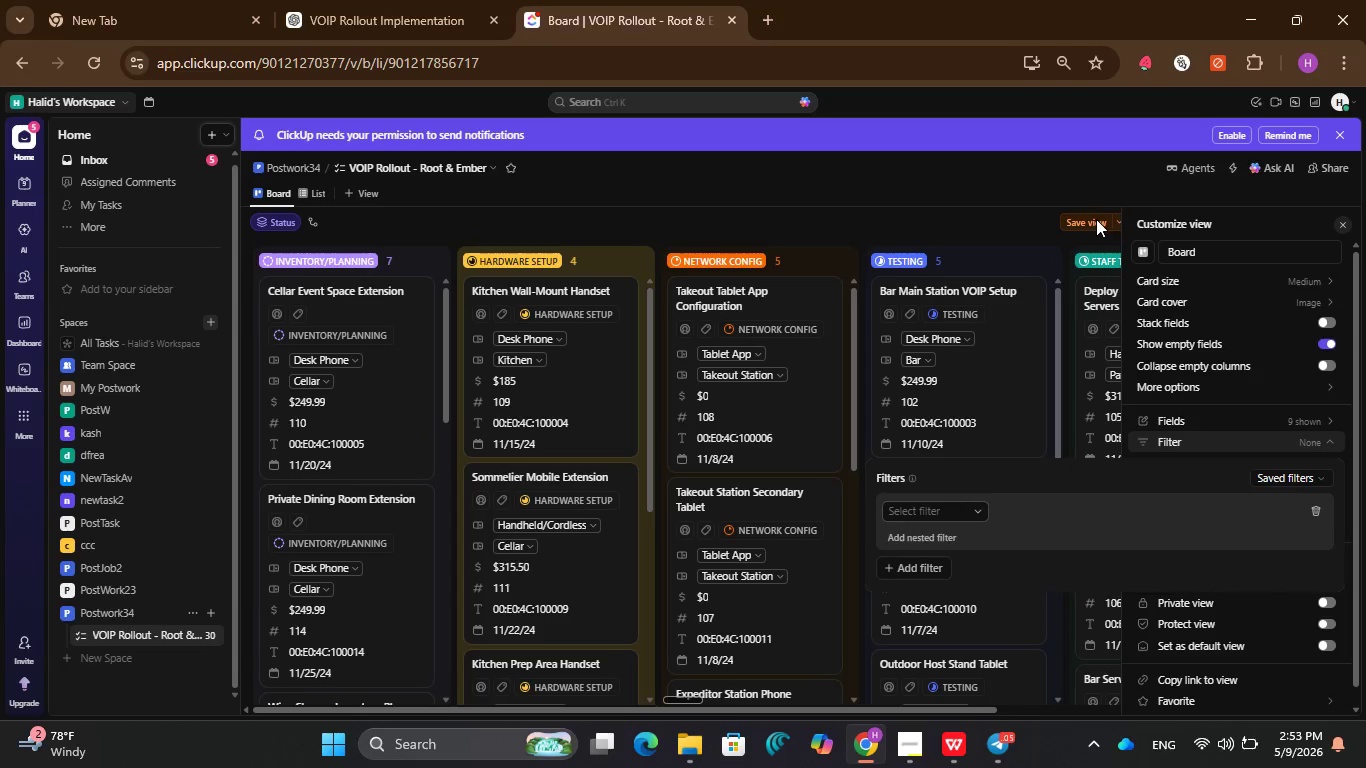 
left_click([1096, 221])
 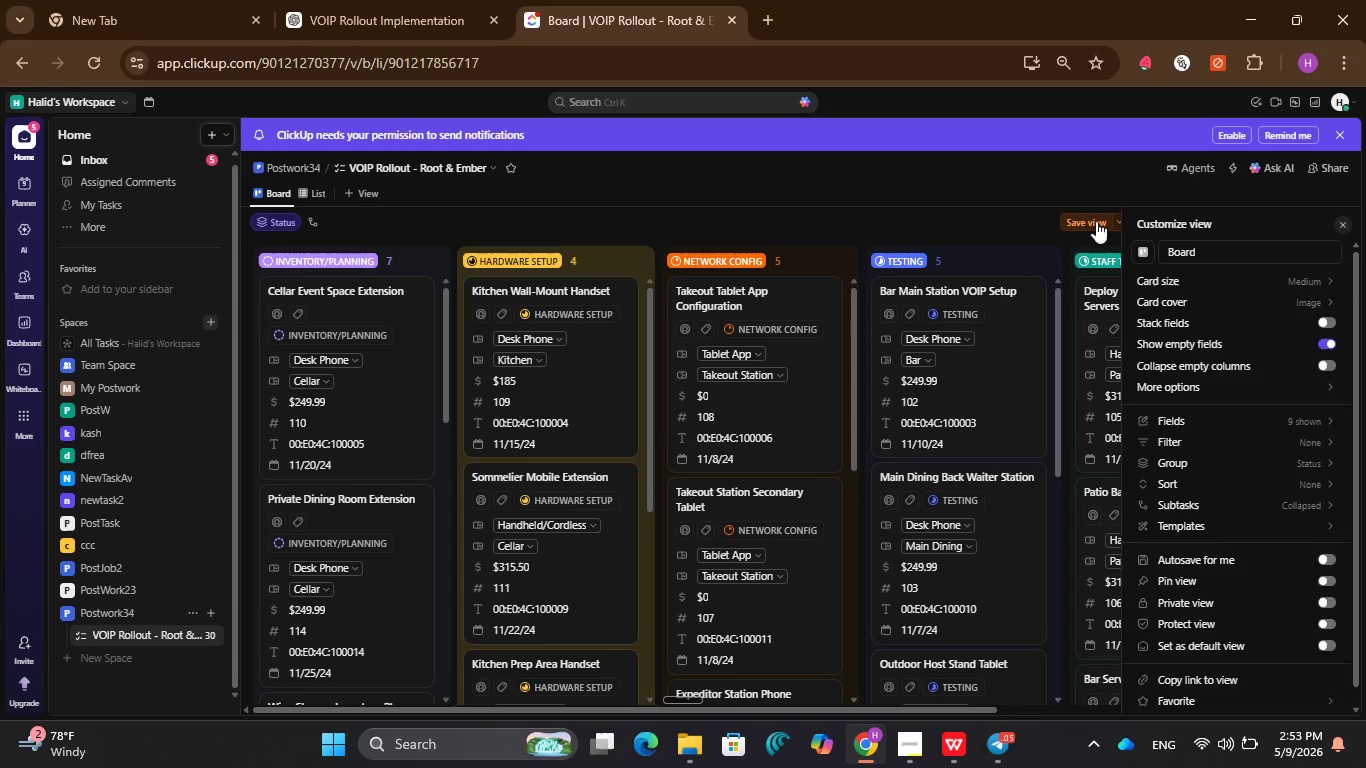 
left_click([1096, 221])
 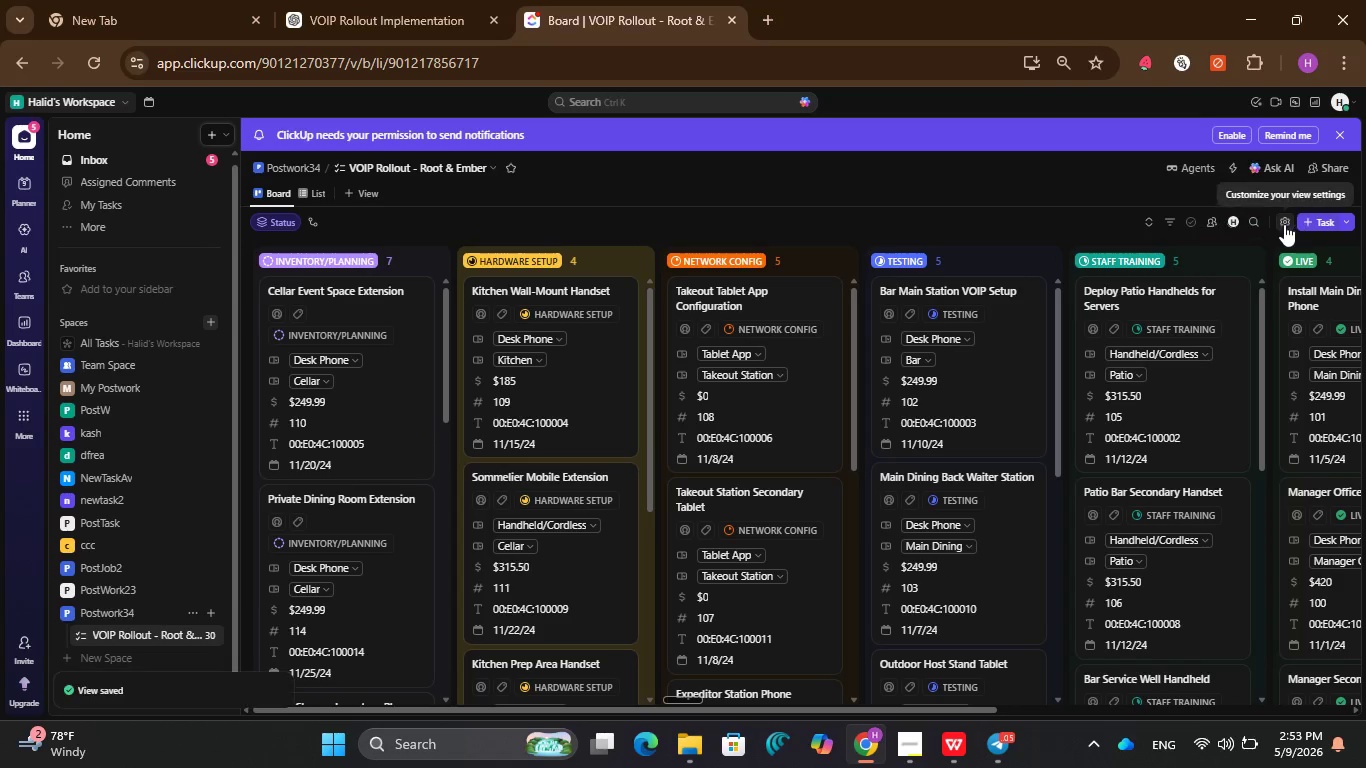 
left_click([1284, 229])
 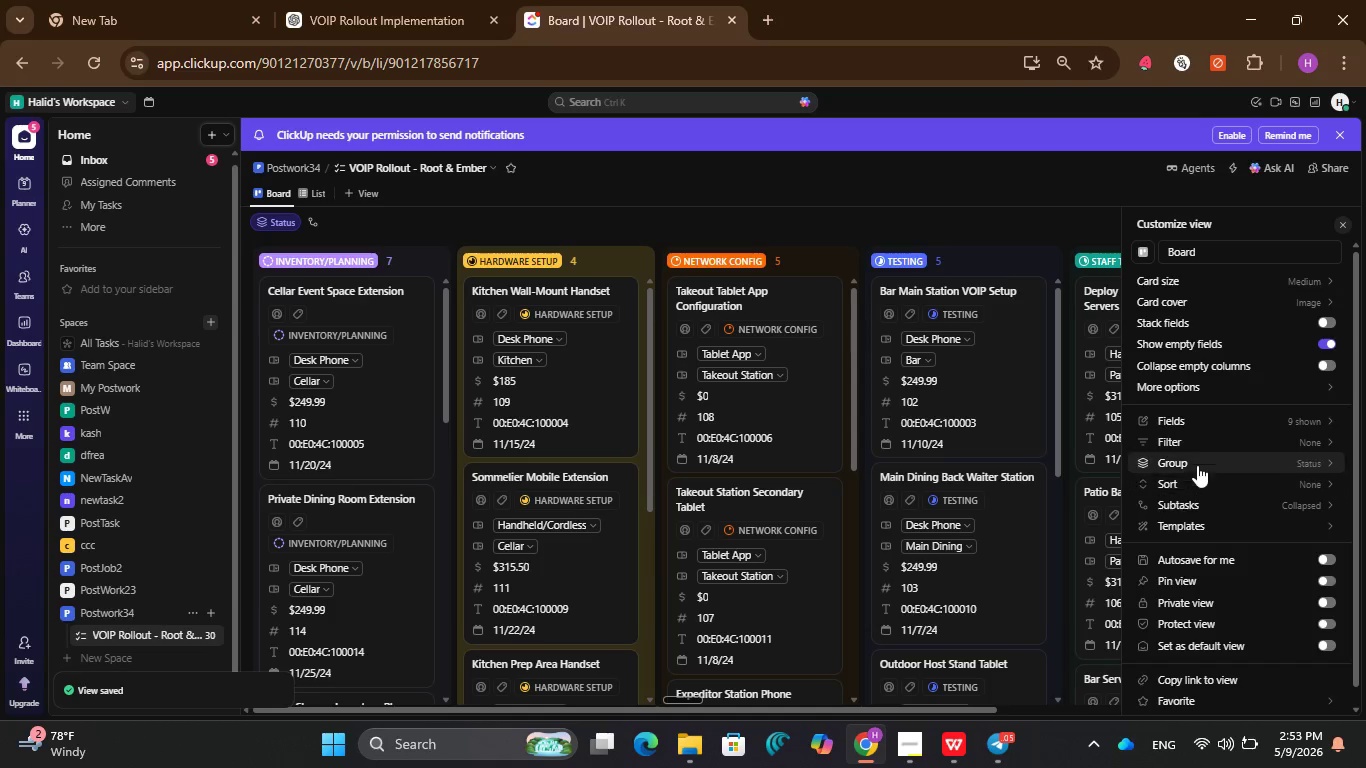 
mouse_move([1174, 463])
 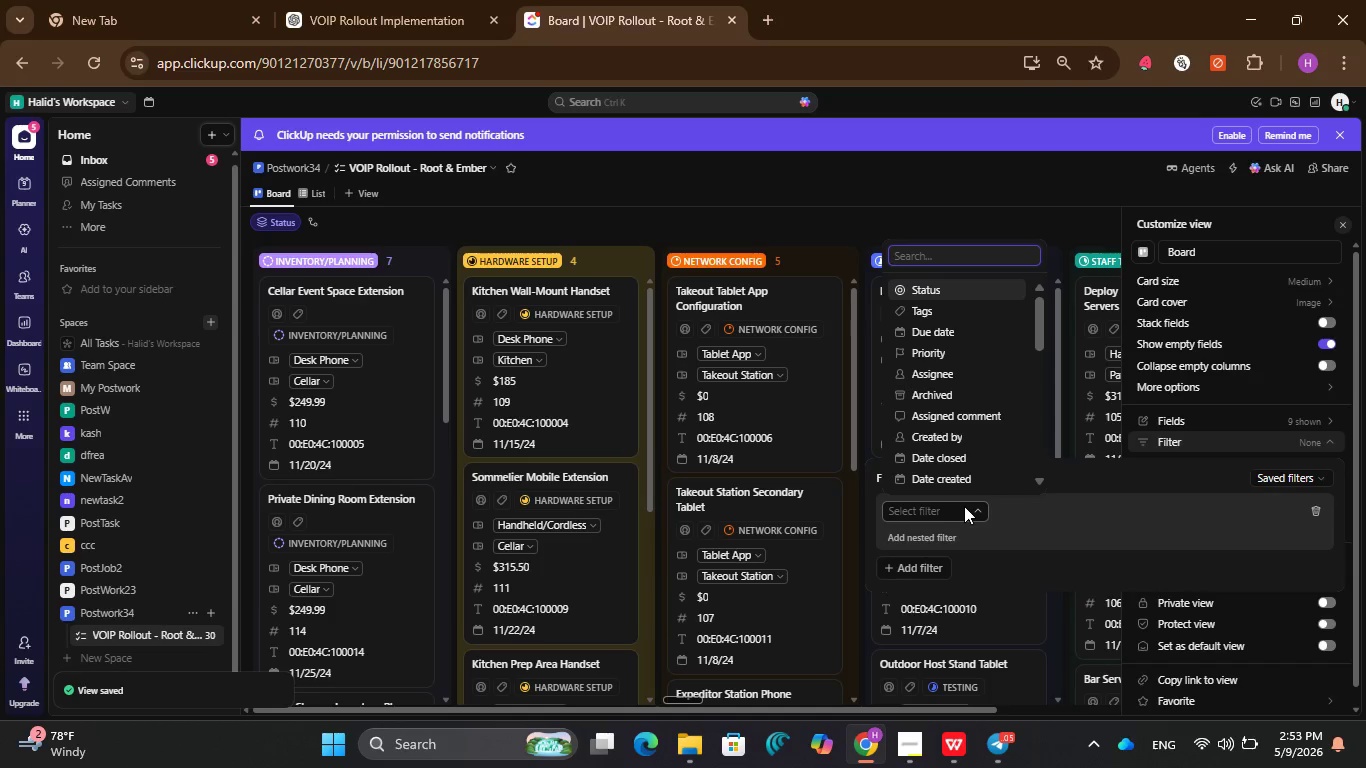 
left_click([964, 506])
 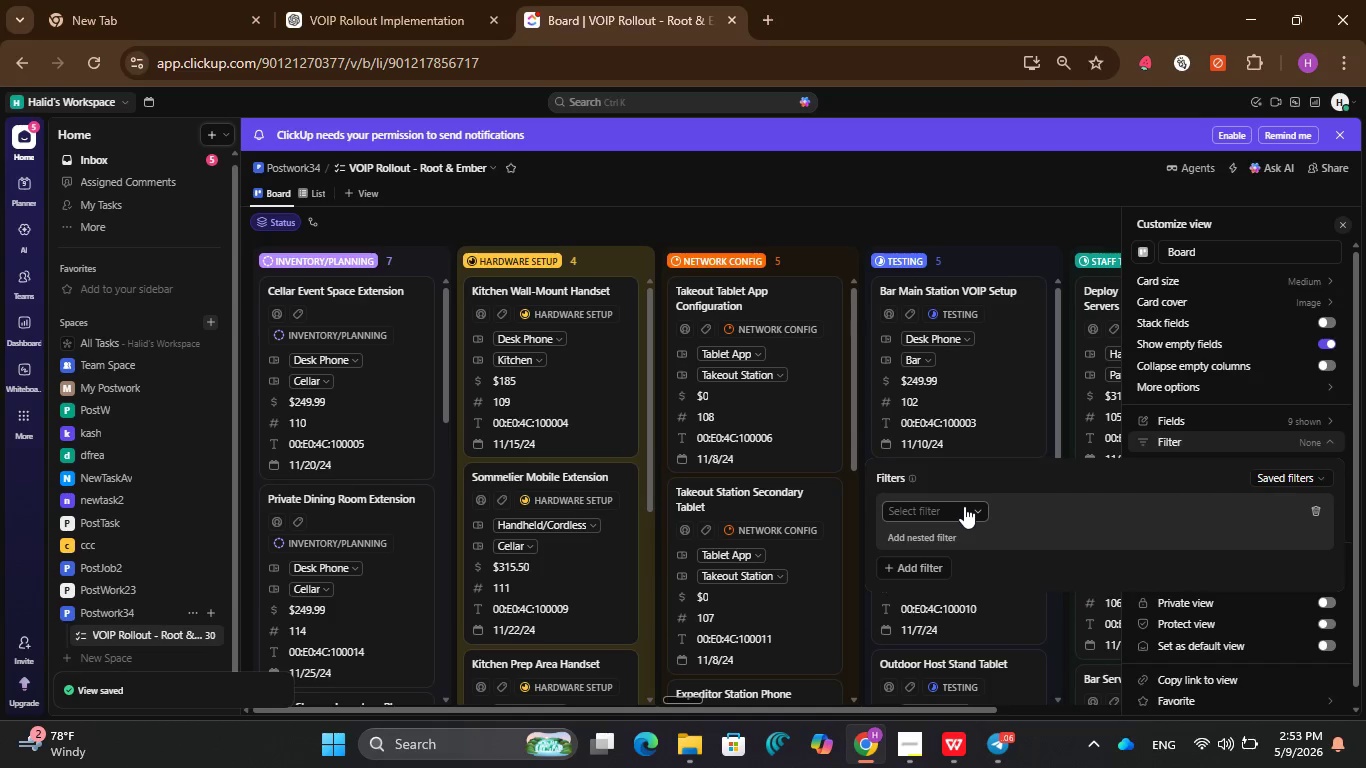 
left_click([964, 506])
 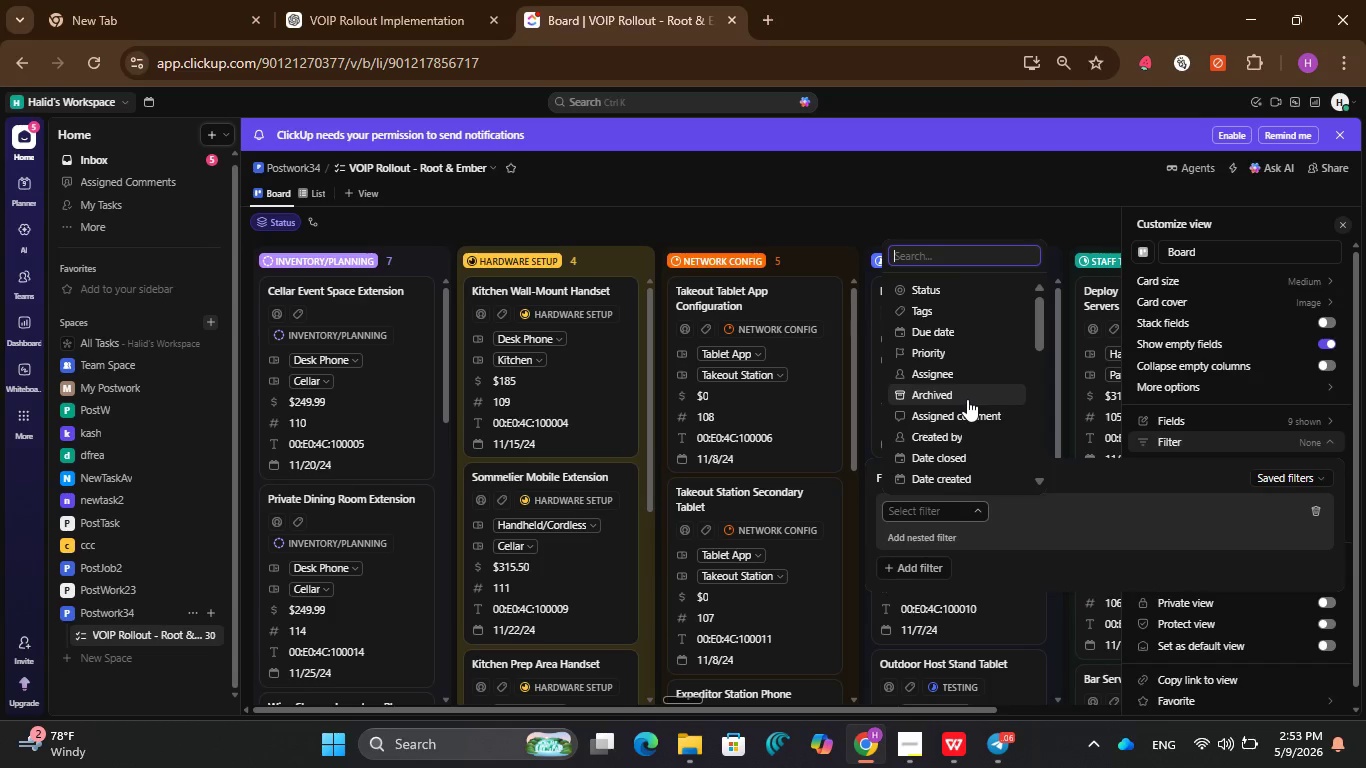 
scroll: coordinate [963, 441], scroll_direction: down, amount: 3.0
 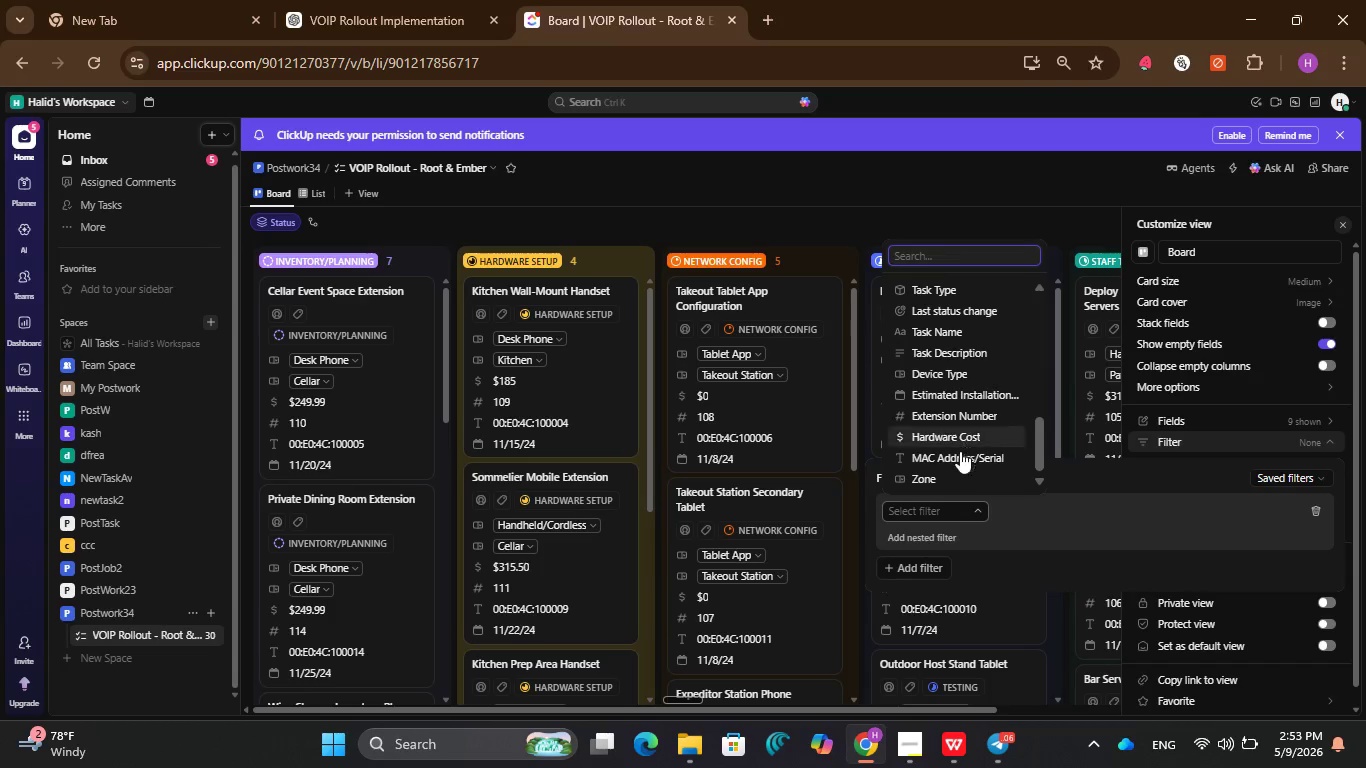 
left_click([950, 484])
 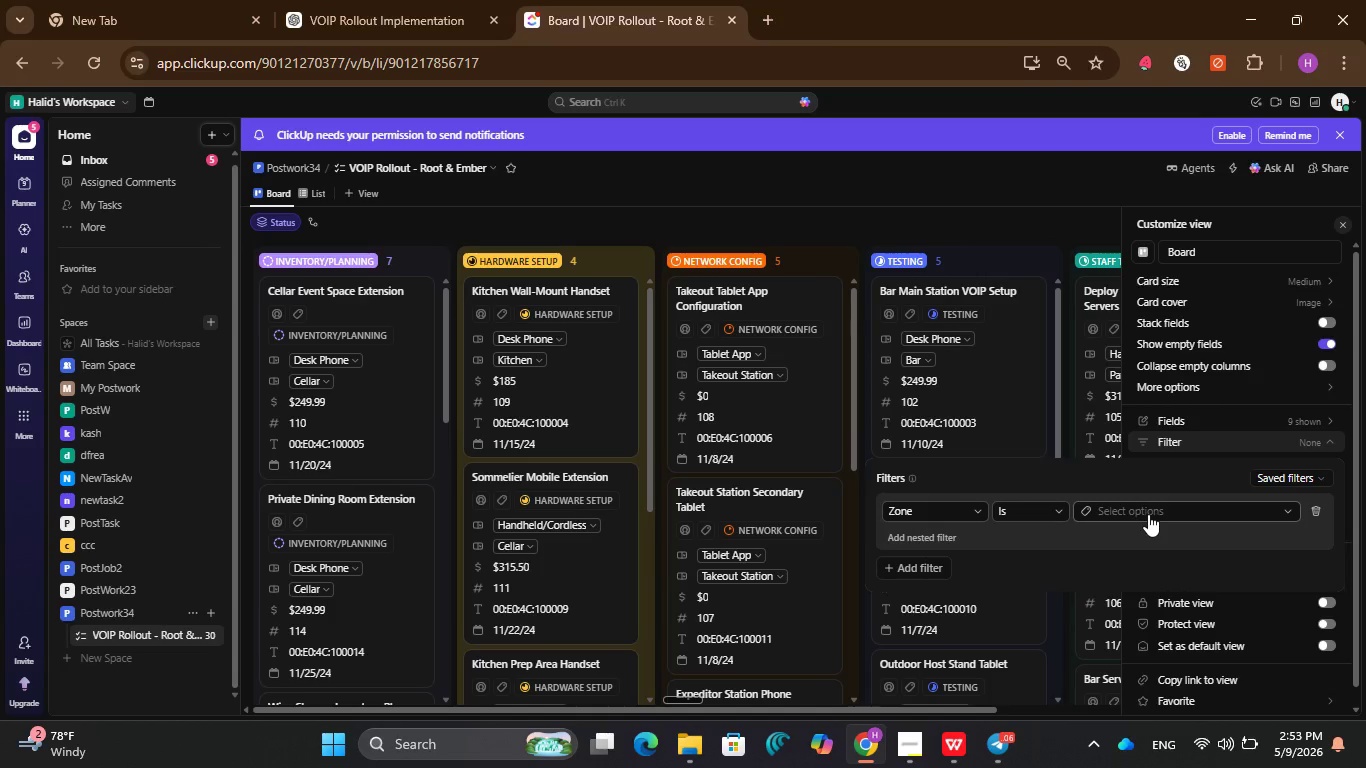 
left_click([1148, 512])
 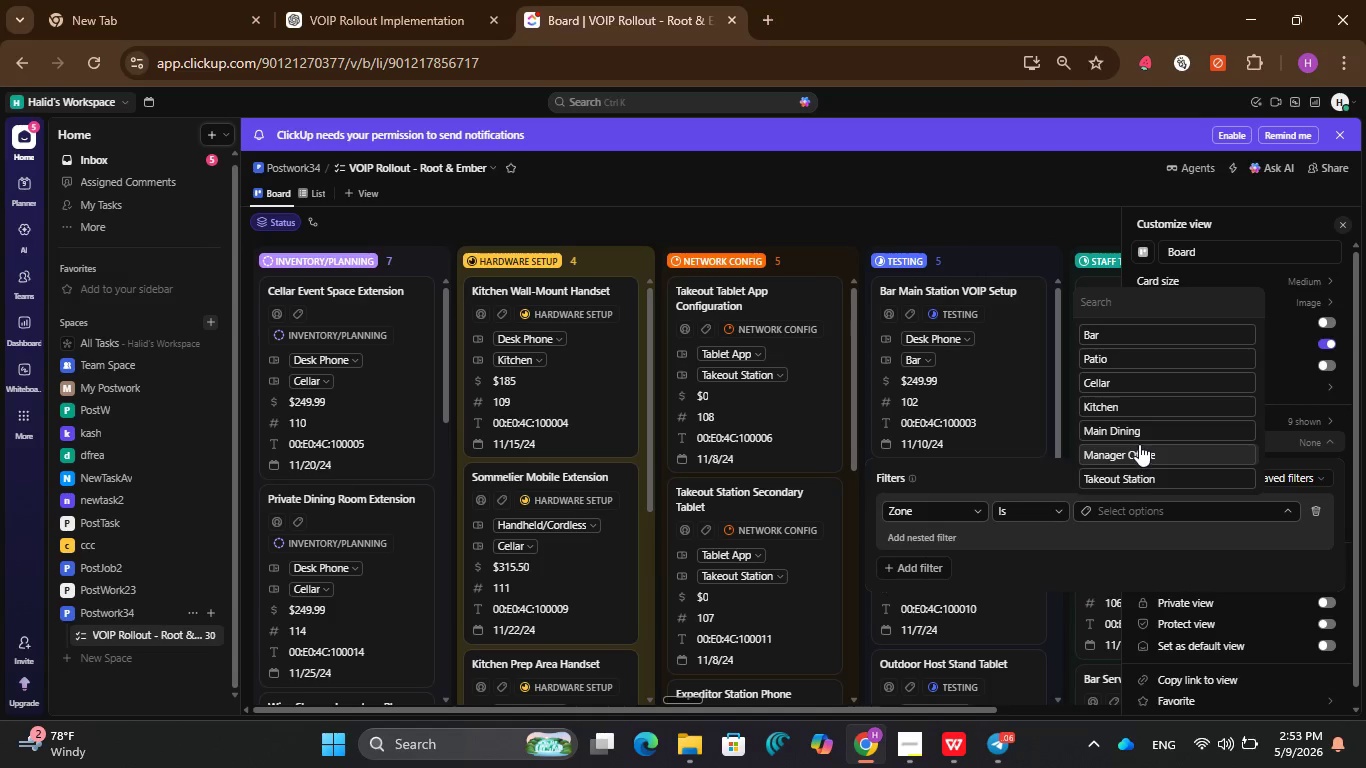 
scroll: coordinate [1139, 444], scroll_direction: down, amount: 1.0
 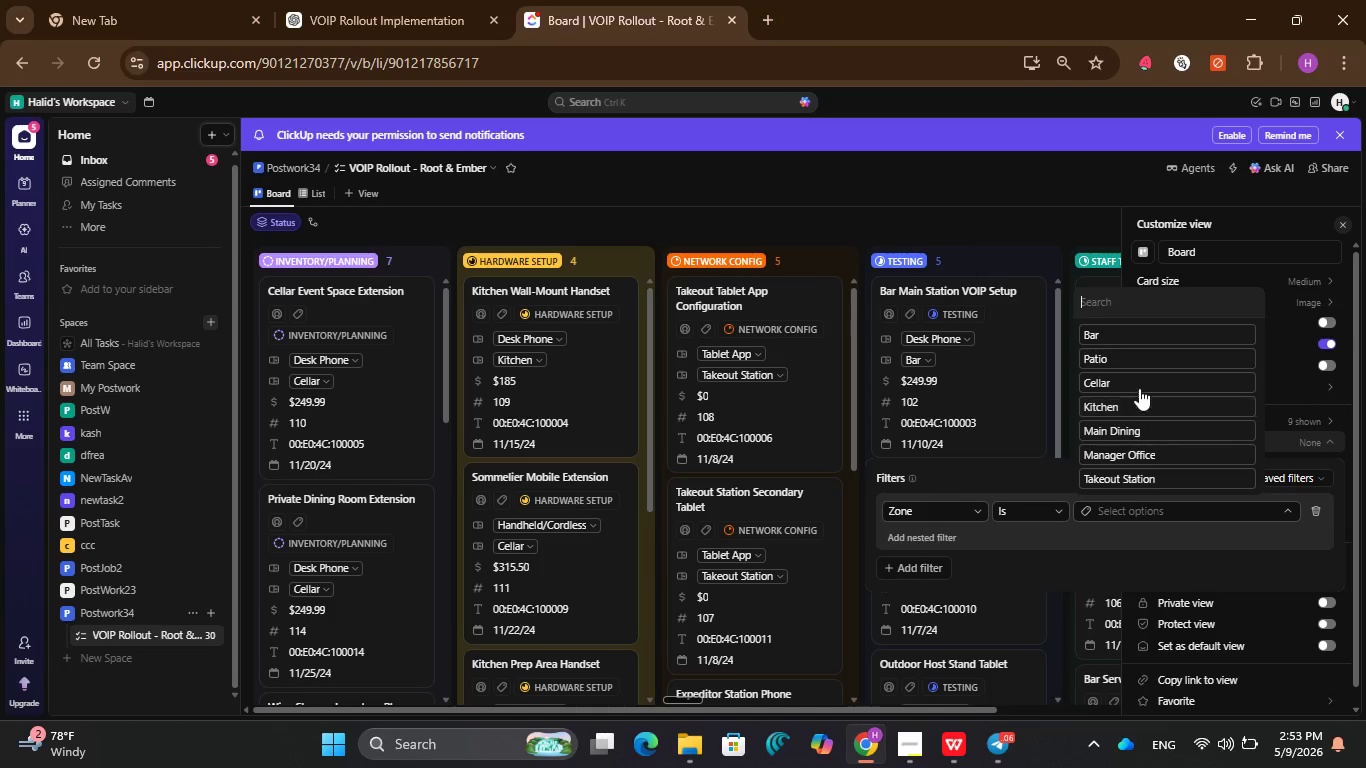 
left_click([1141, 341])
 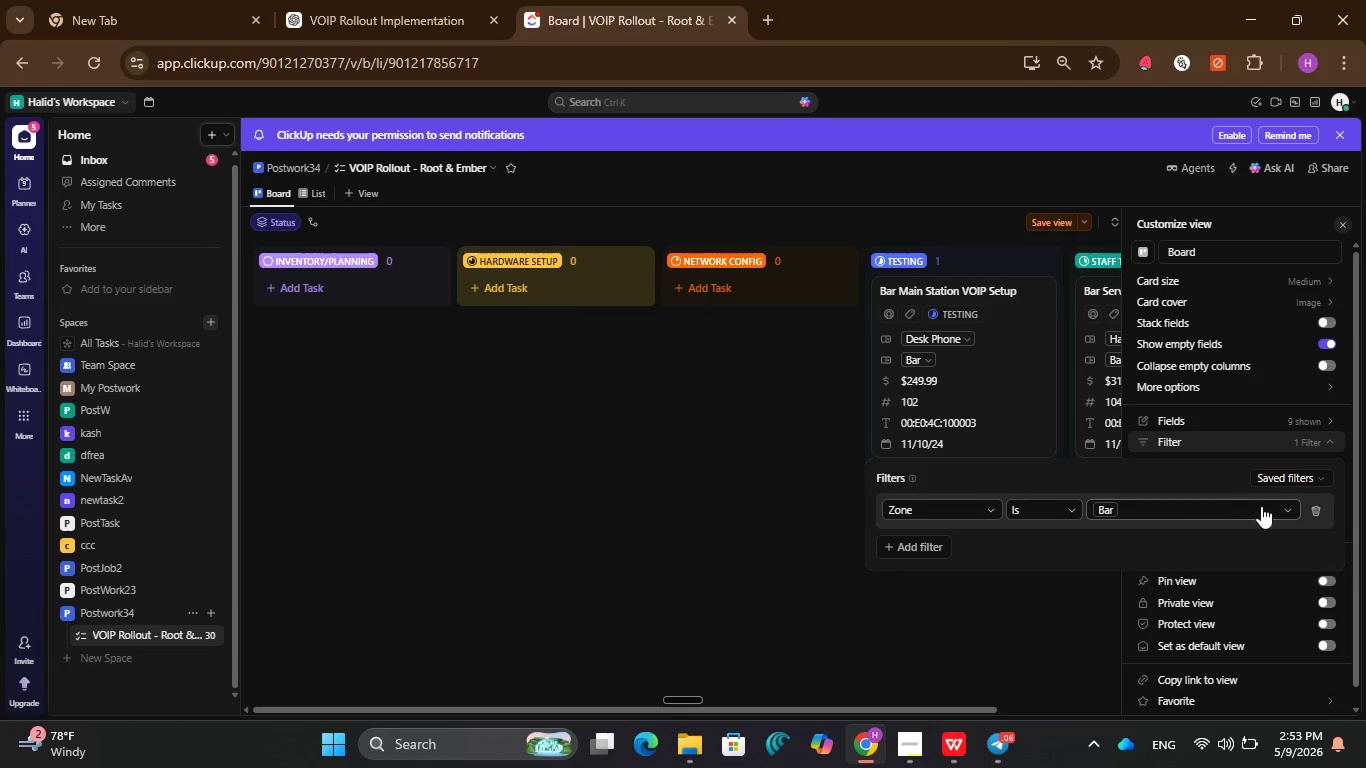 
wait(11.52)
 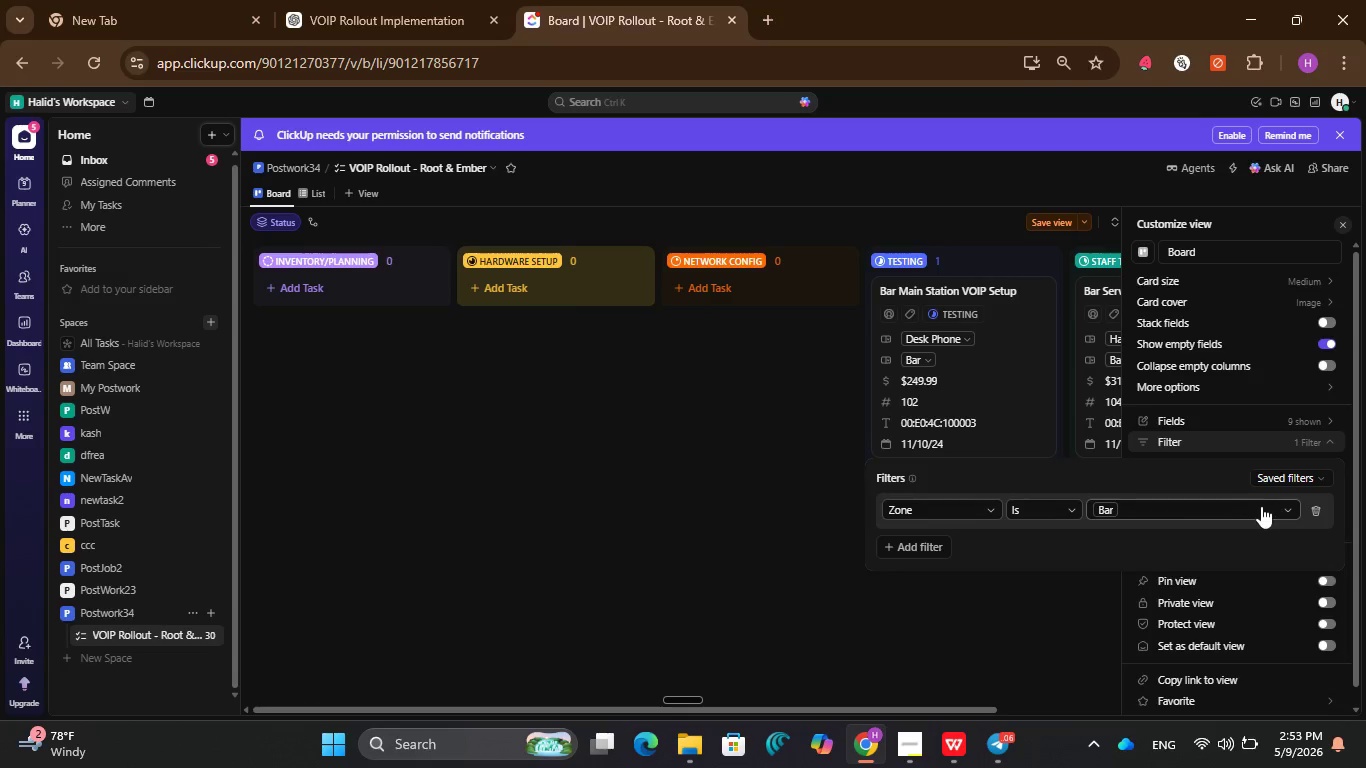 
left_click([1246, 509])
 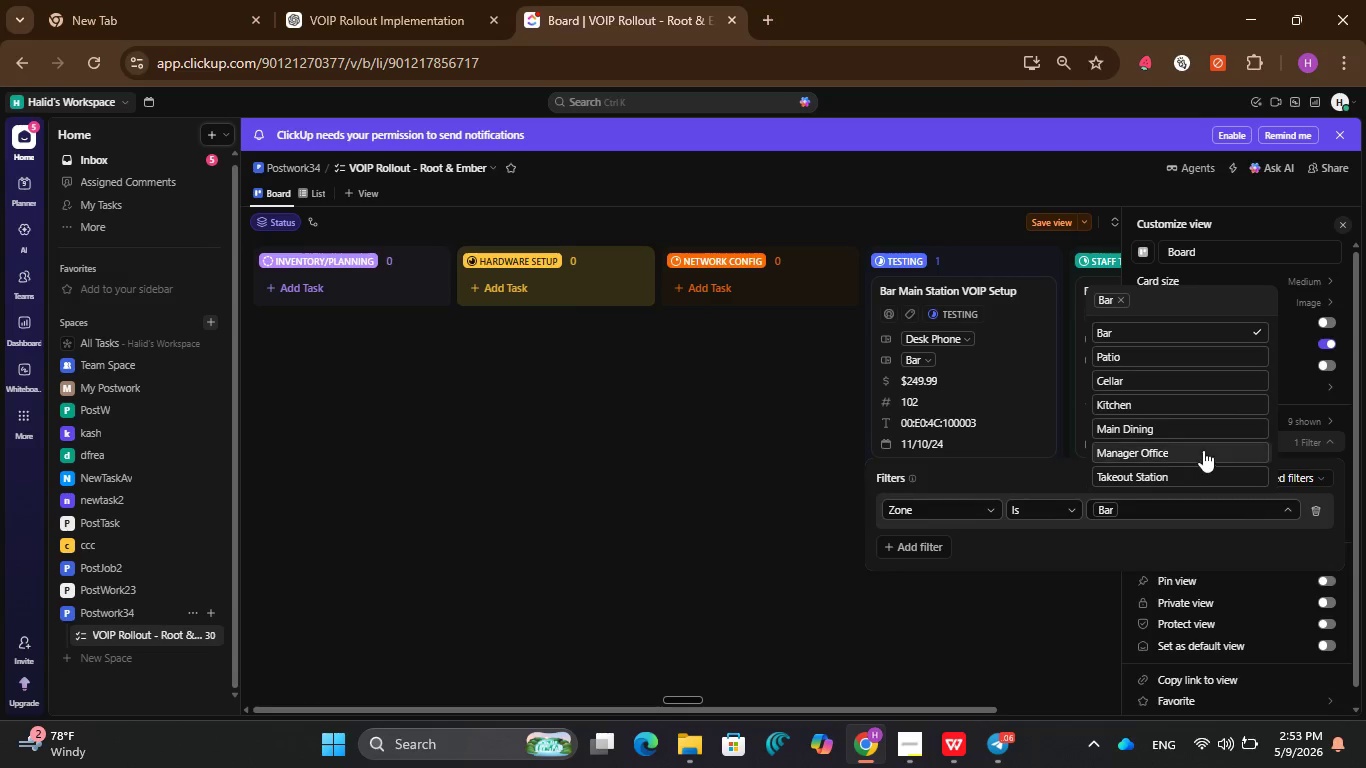 
left_click([1203, 450])
 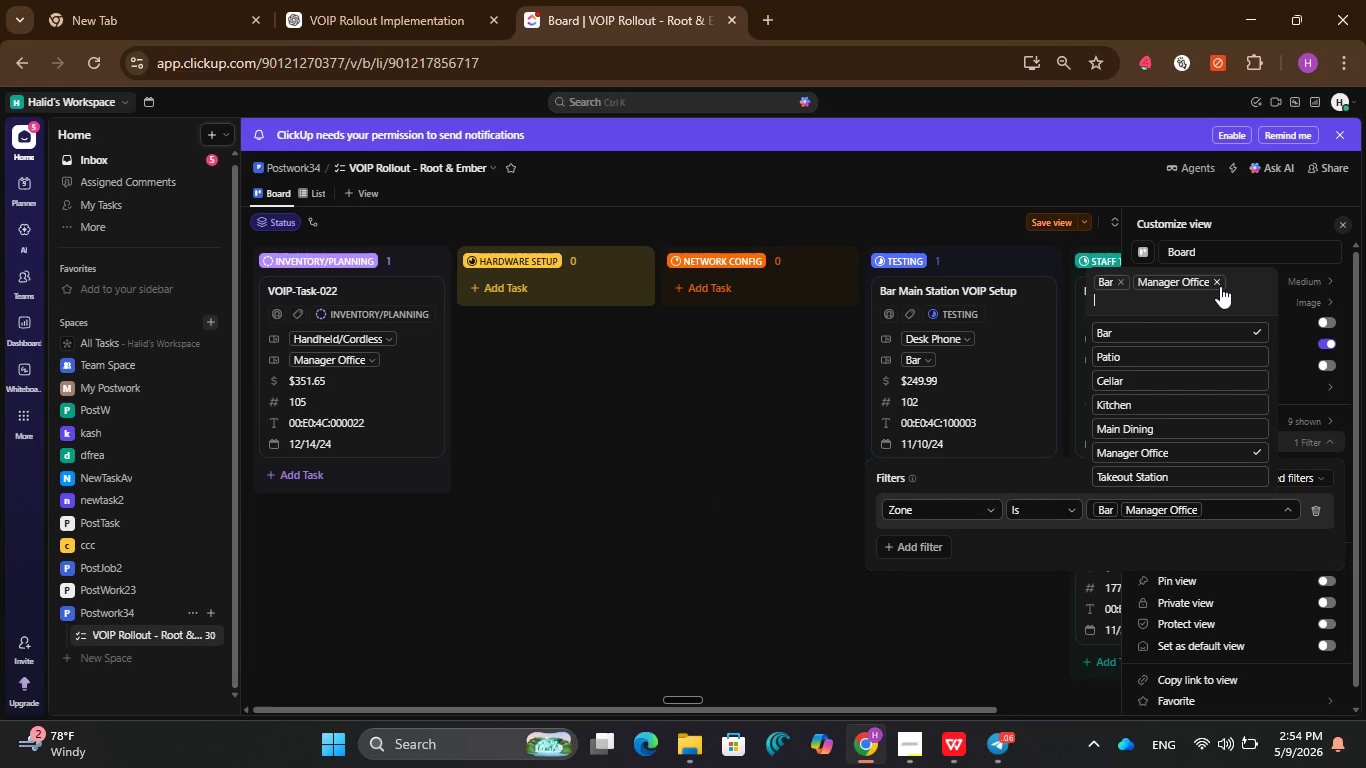 
wait(6.06)
 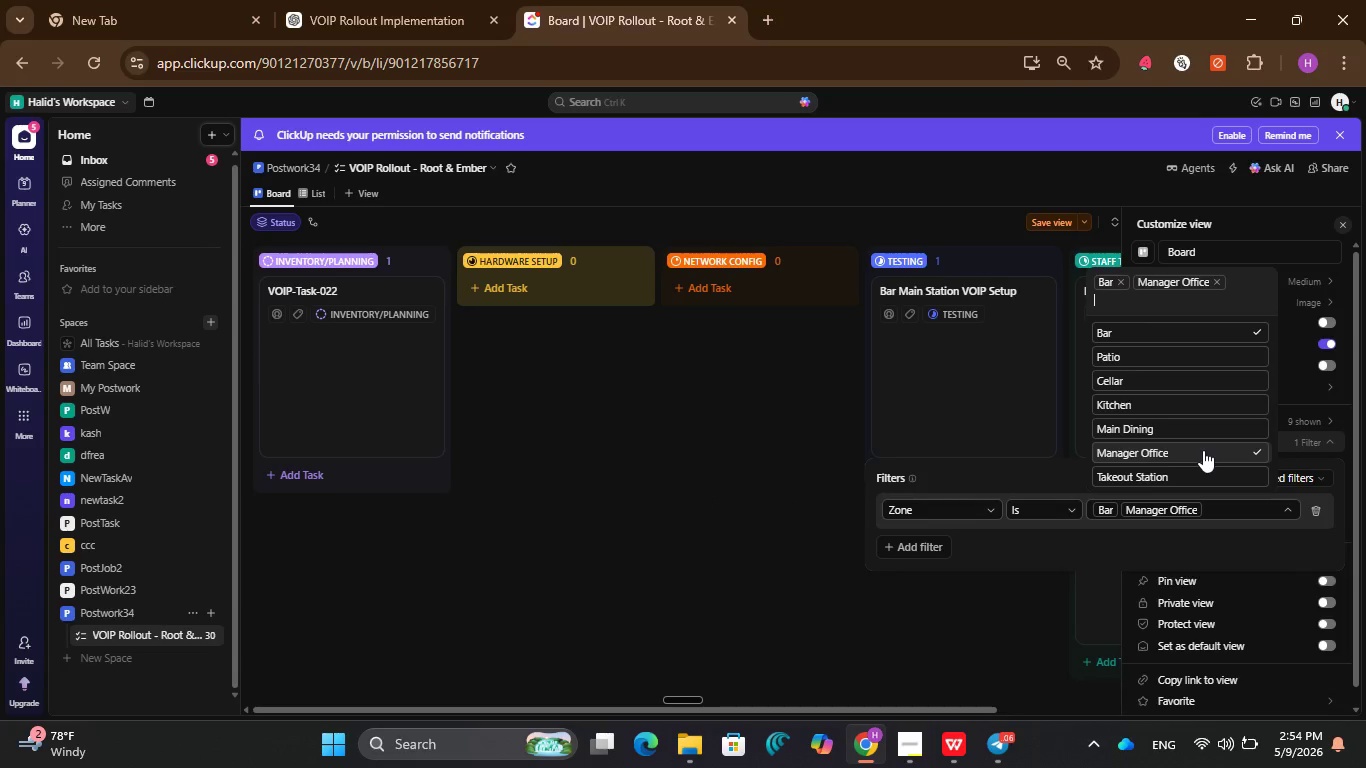 
left_click([839, 404])
 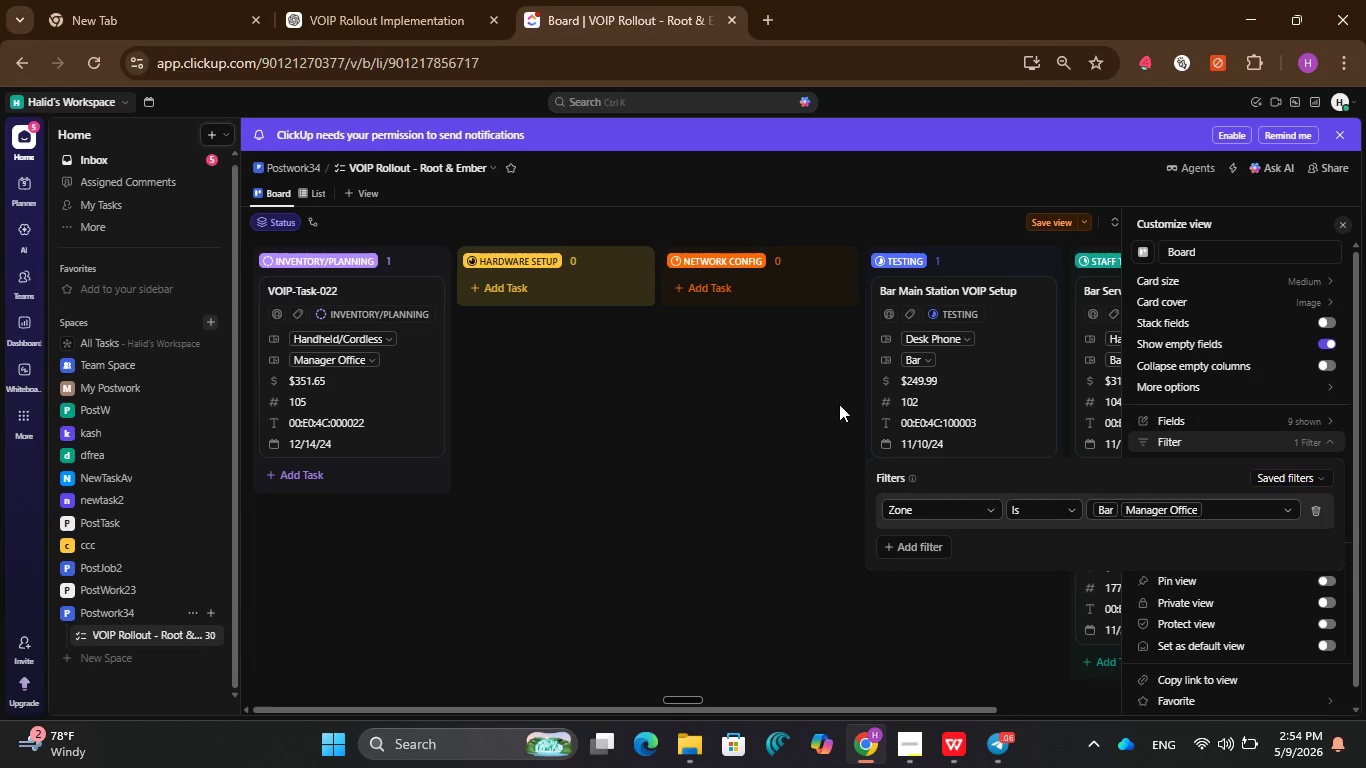 
left_click([839, 404])
 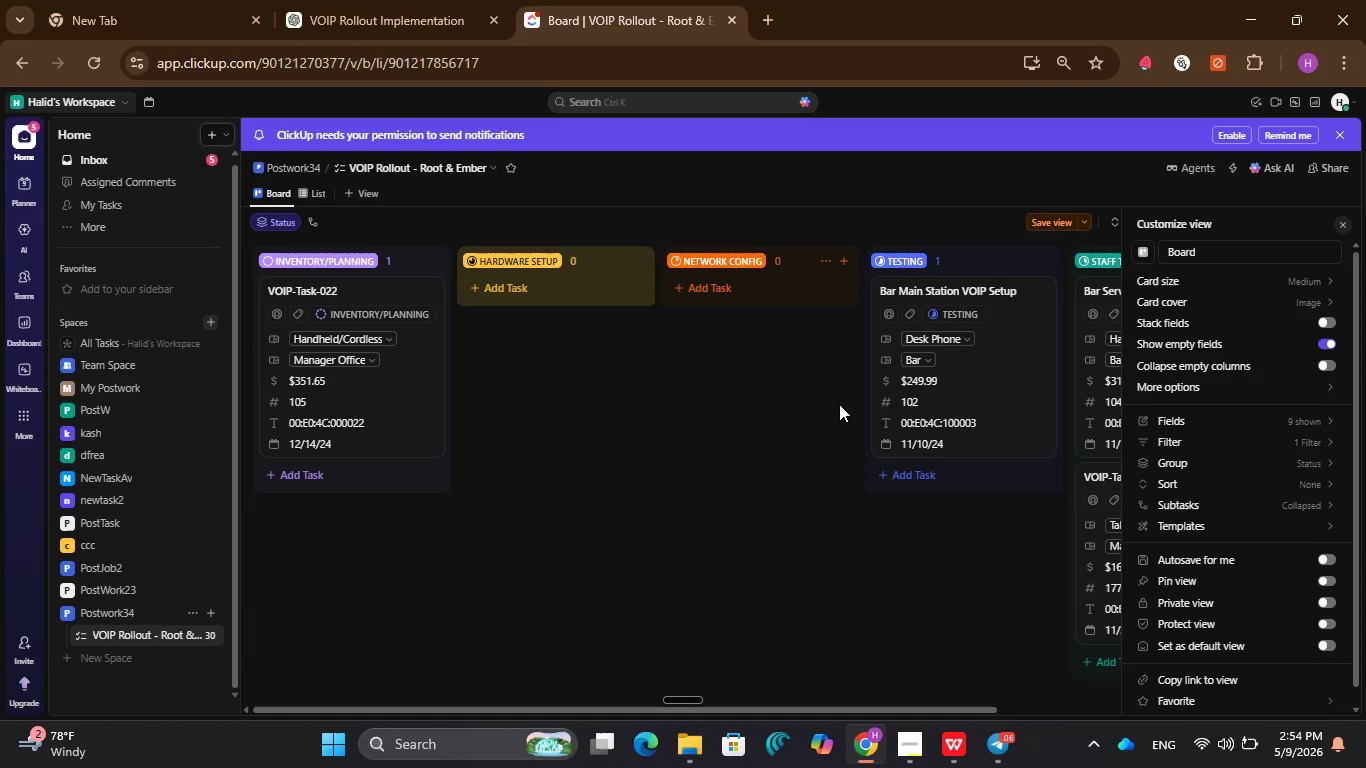 
left_click([839, 404])
 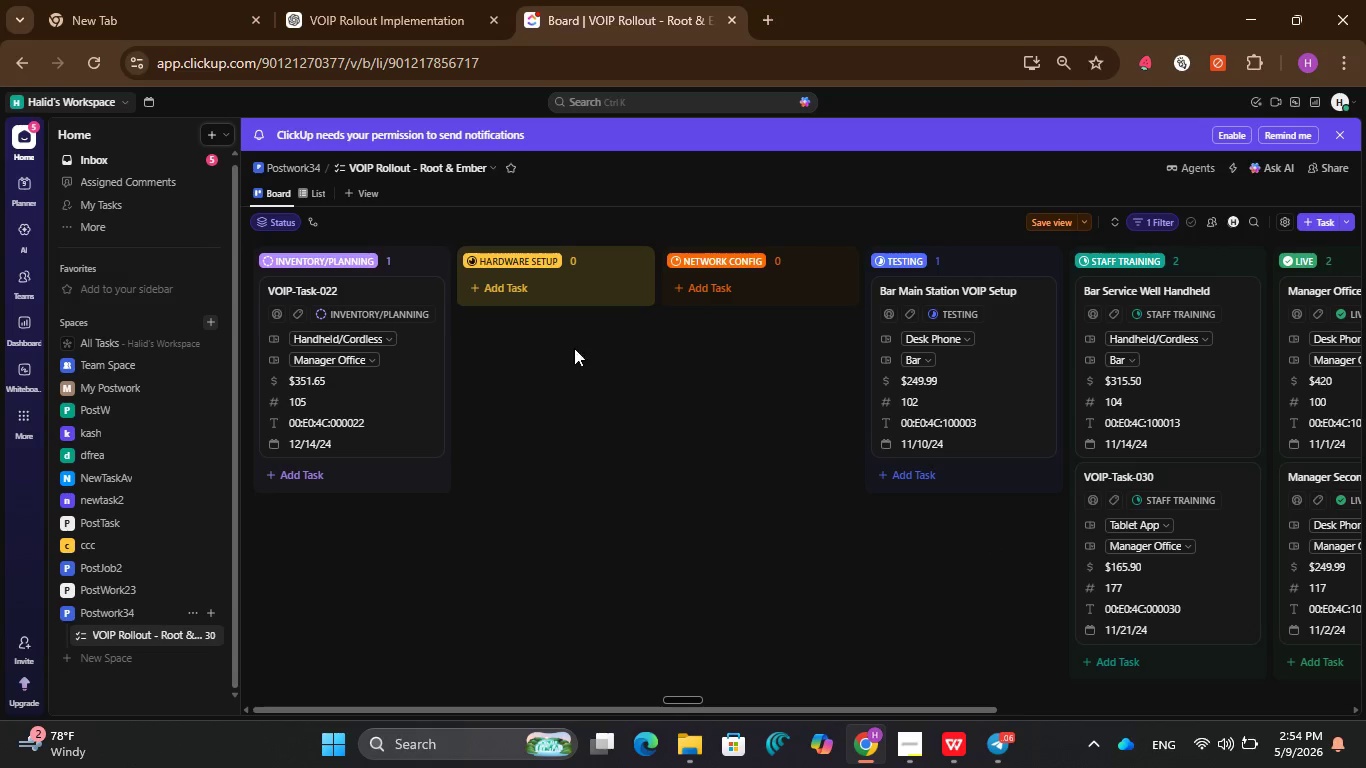 
left_click([319, 196])
 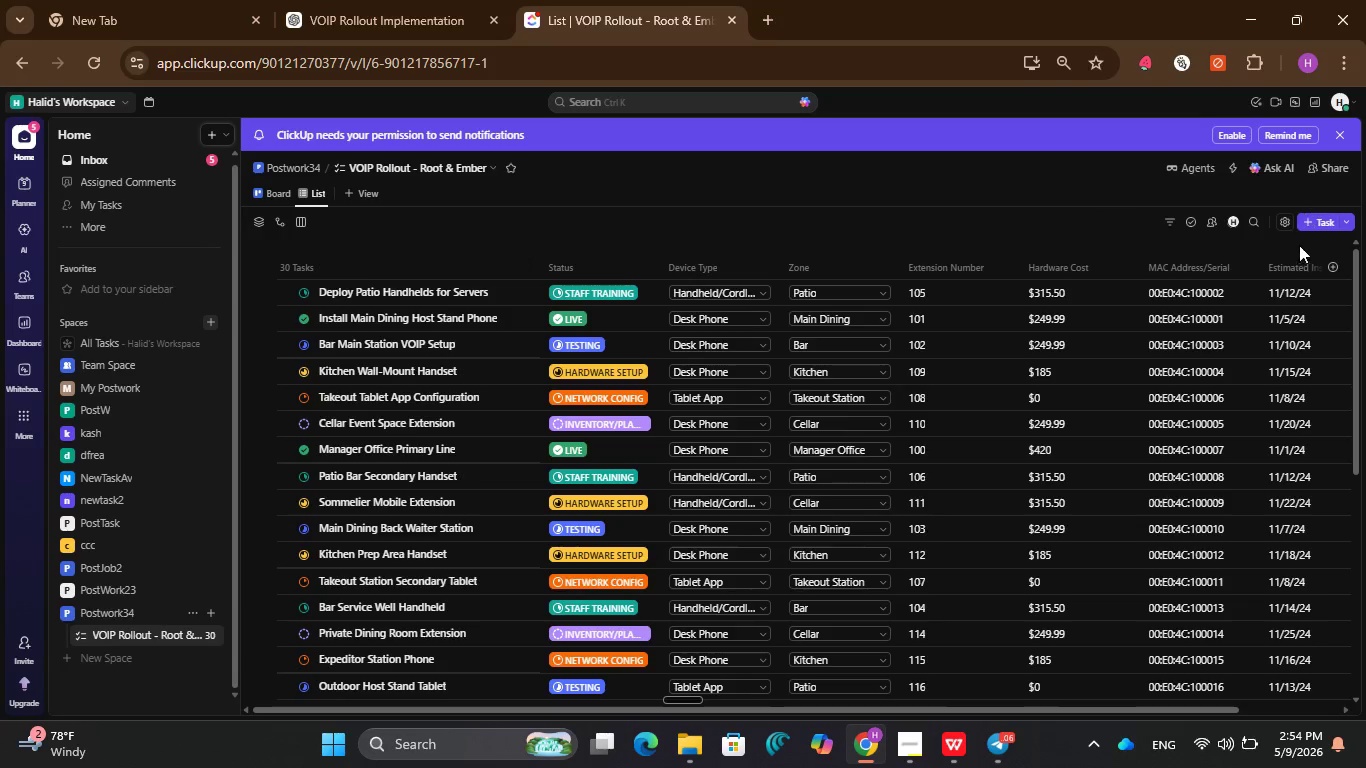 
wait(5.94)
 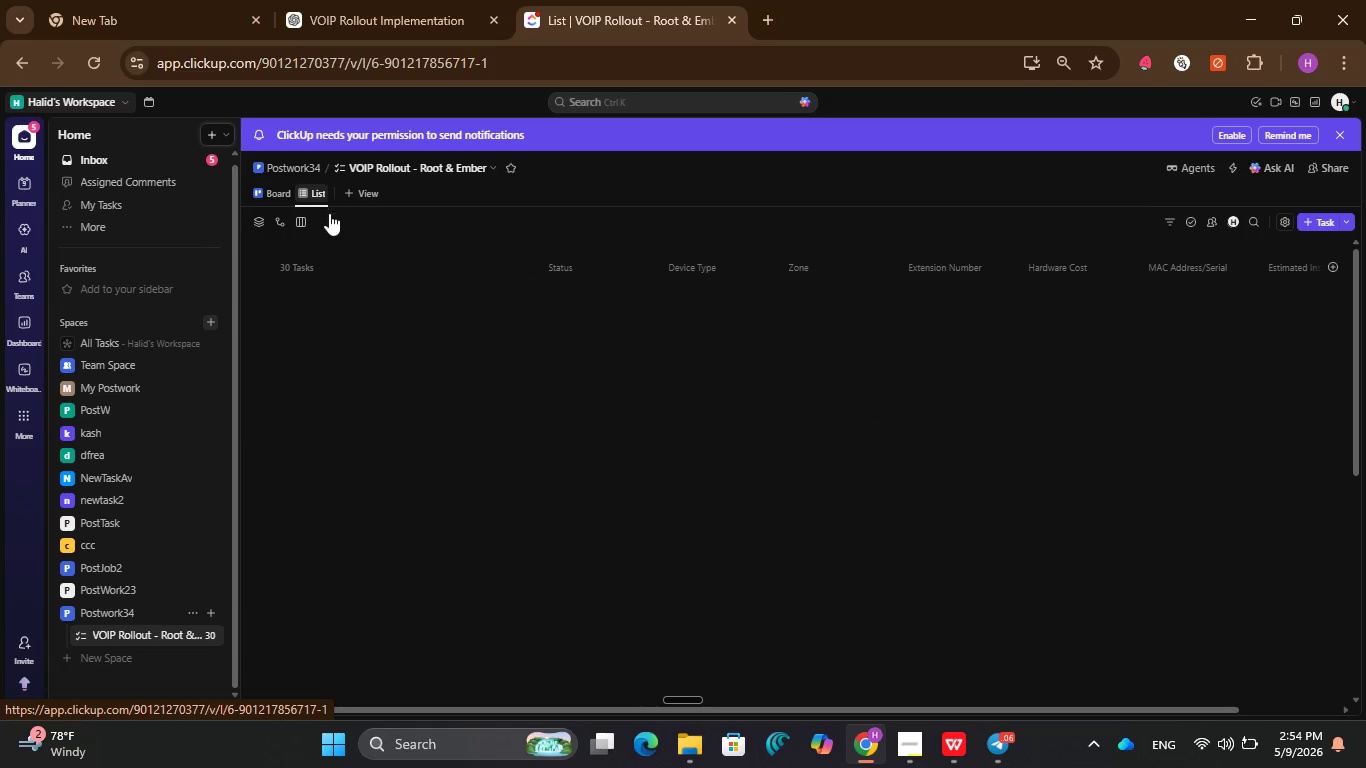 
mouse_move([1213, 175])
 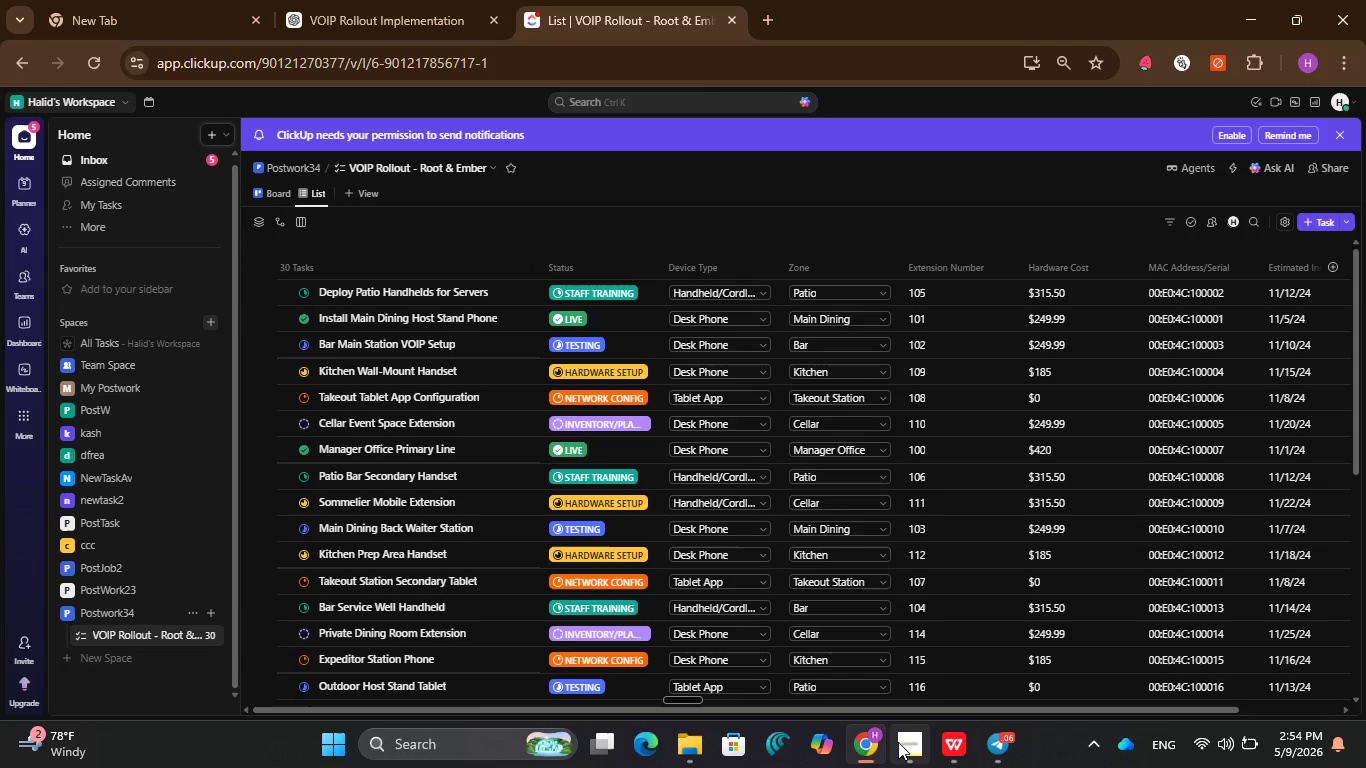 
left_click([905, 746])